 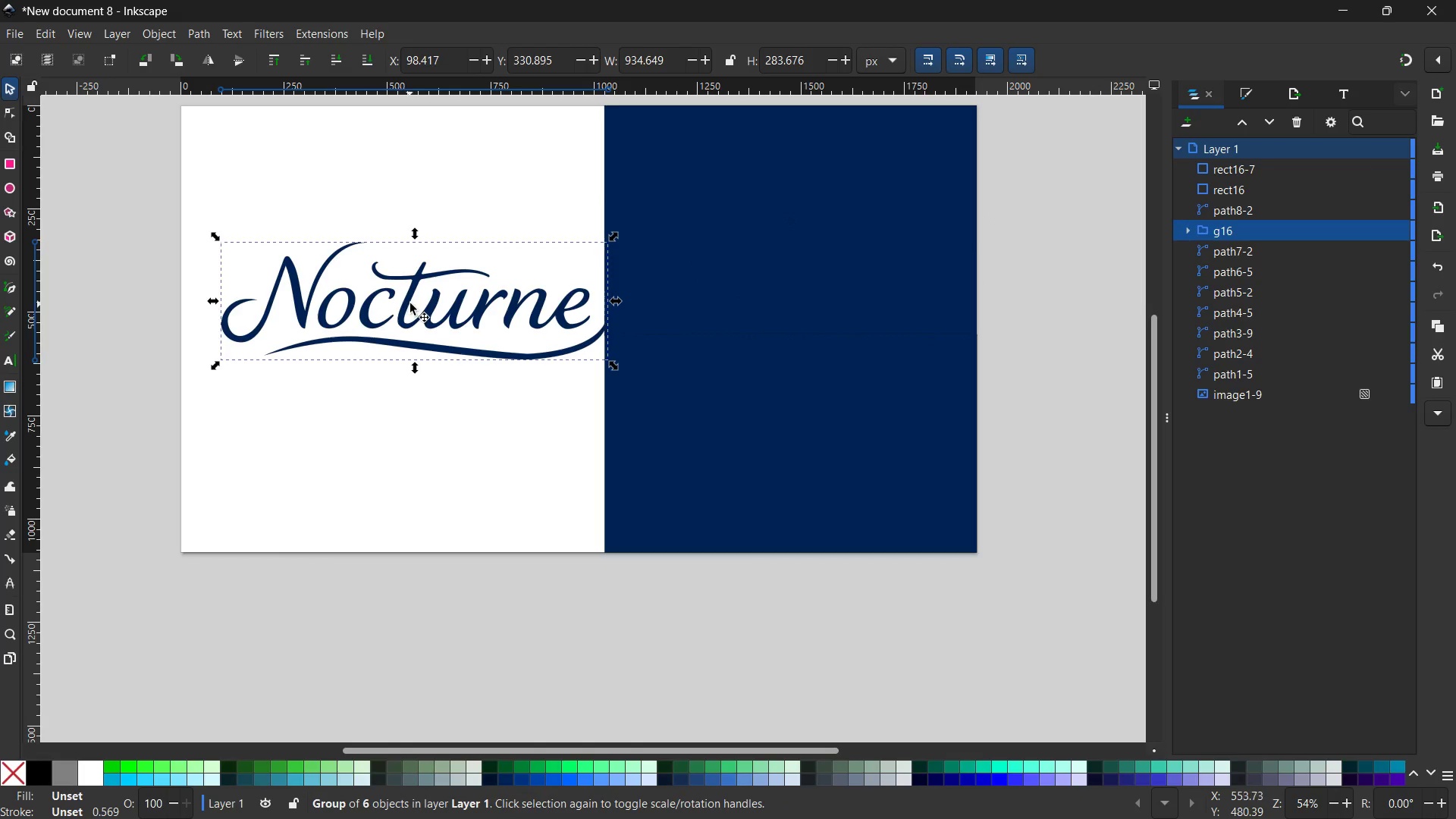 
hold_key(key=ControlLeft, duration=1.34)
left_click_drag(start_coordinate=[618, 233], to_coordinate=[579, 253])
 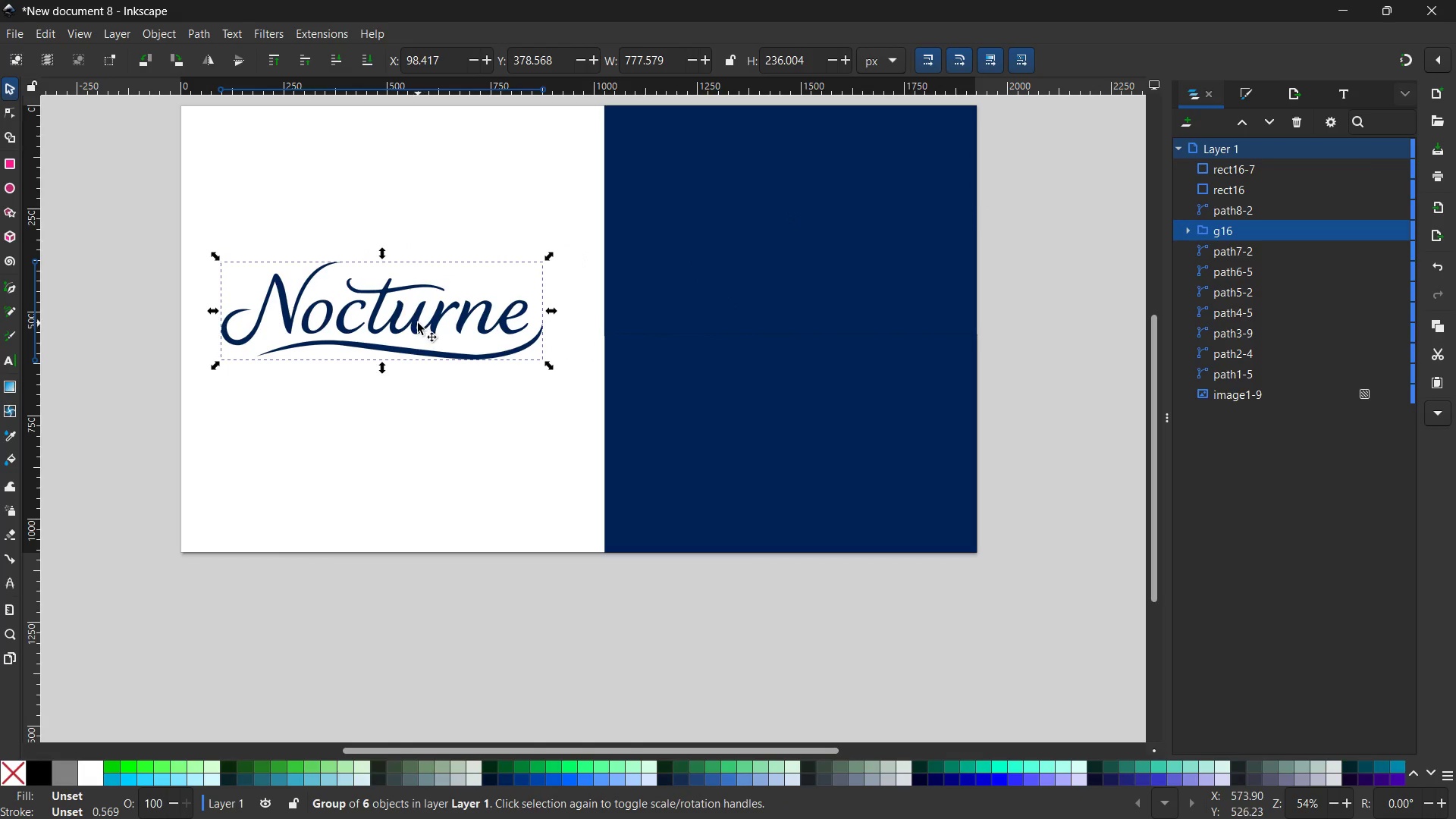 
left_click_drag(start_coordinate=[418, 323], to_coordinate=[436, 235])
 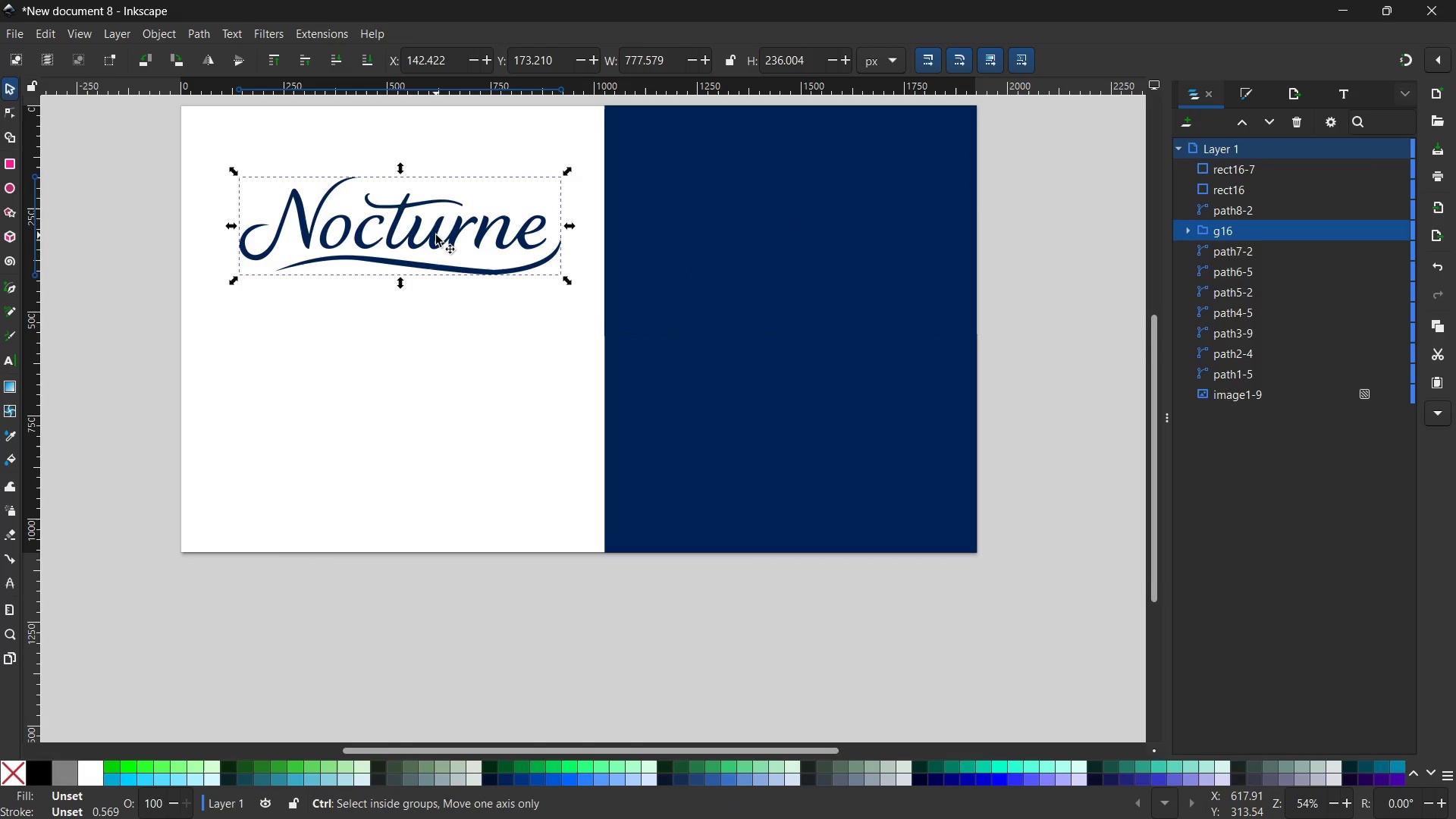 
key(Control+C)
 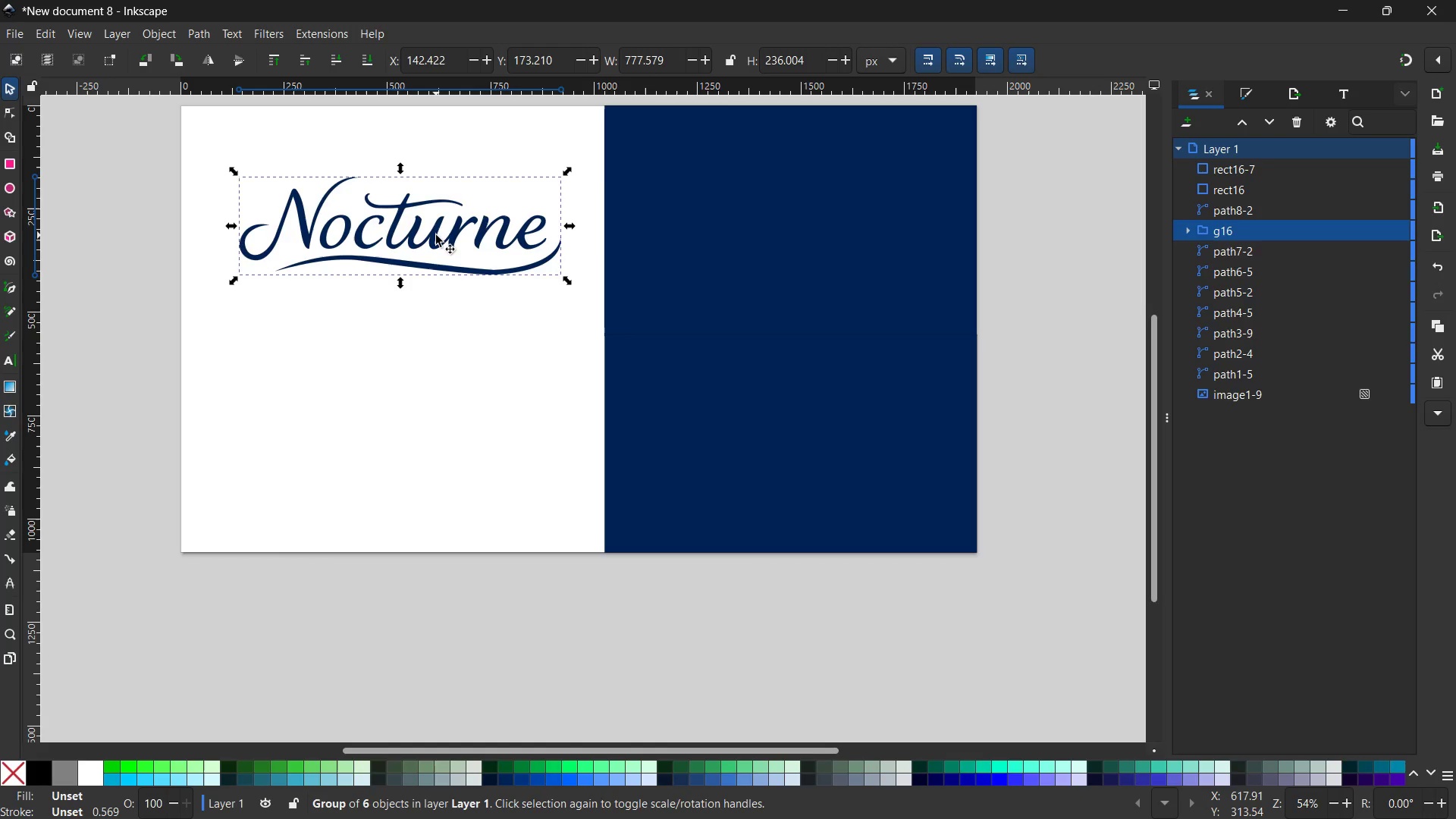 
key(Control+V)
 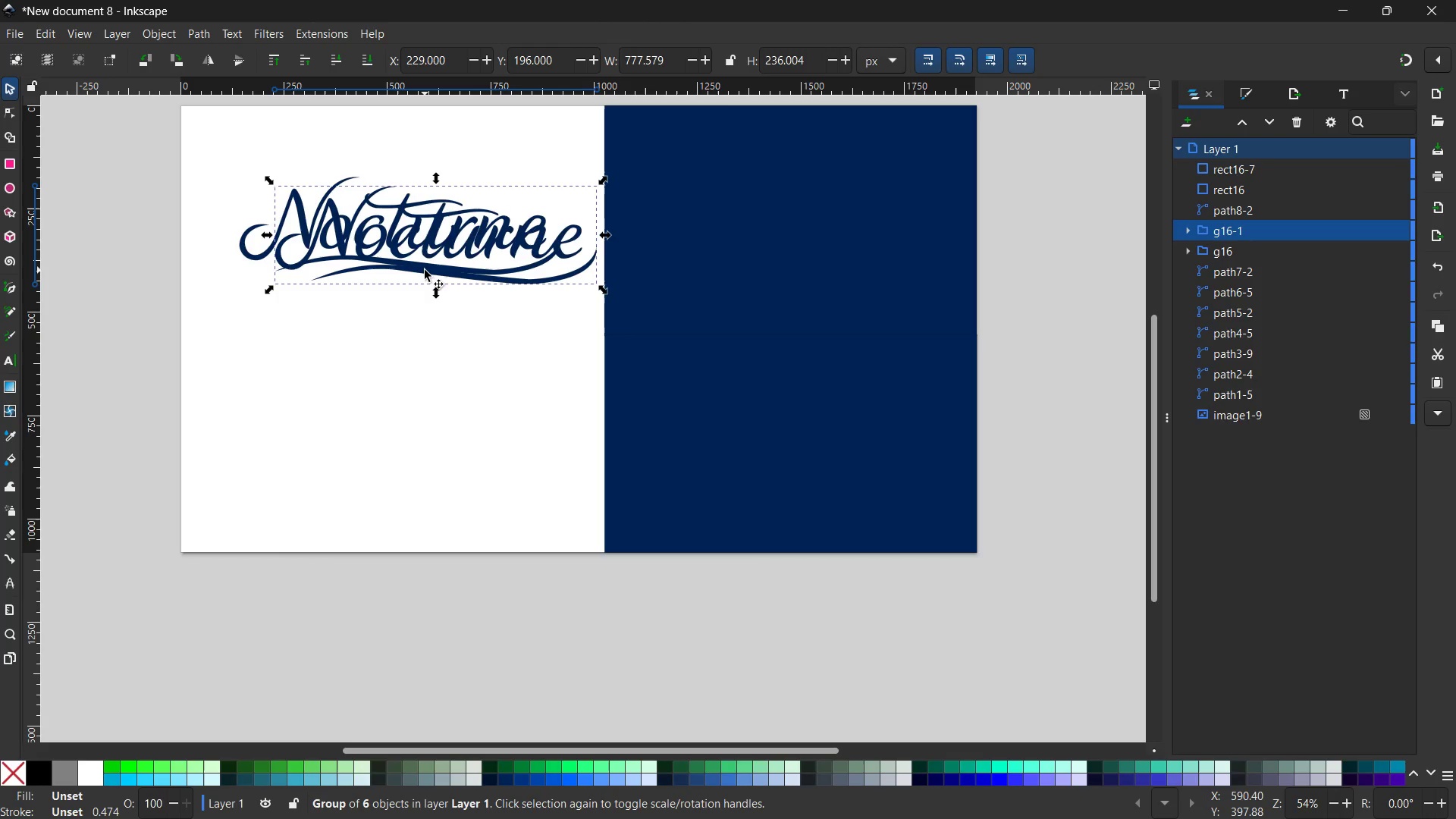 
left_click_drag(start_coordinate=[425, 270], to_coordinate=[387, 451])
 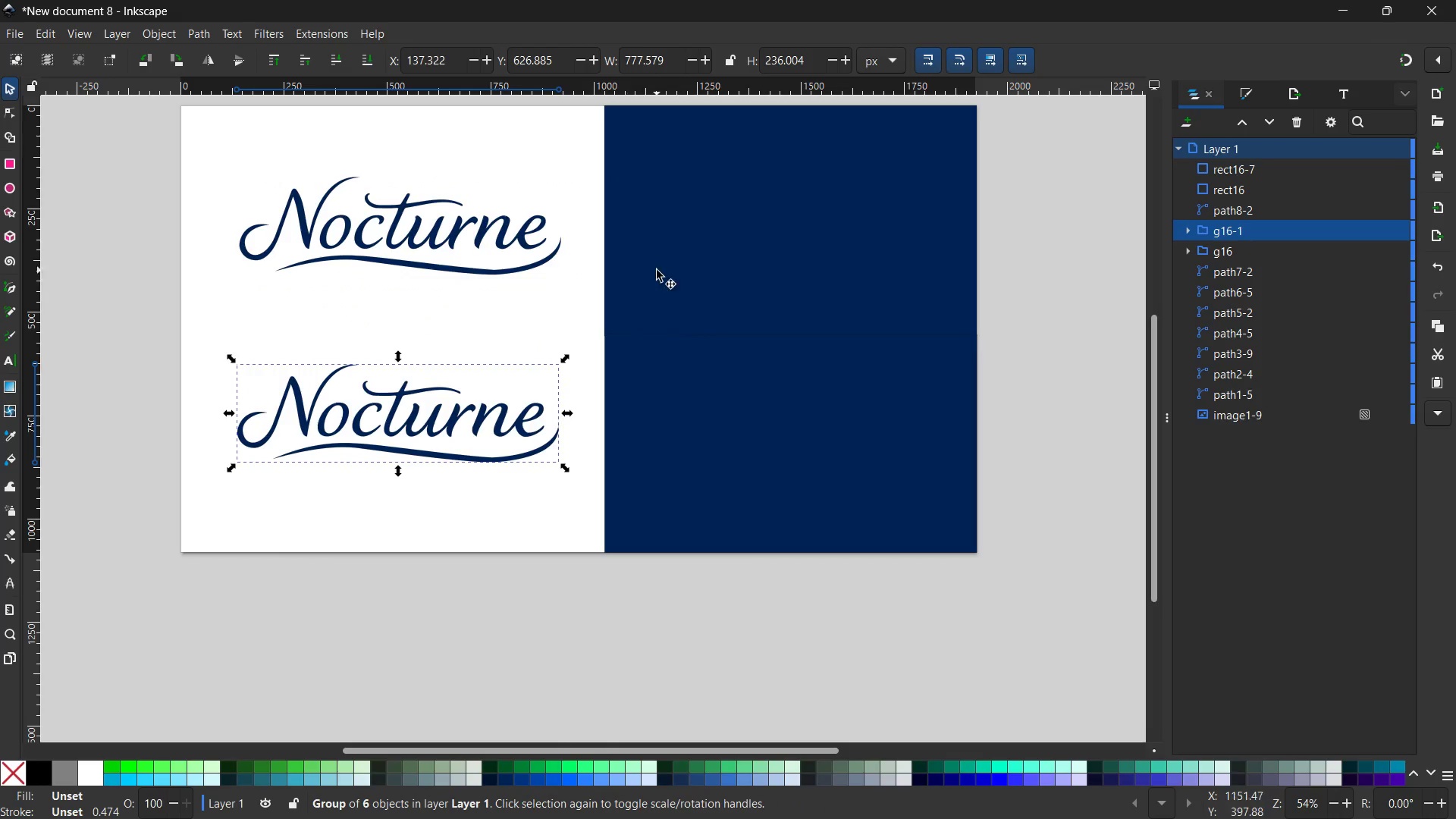 
left_click([657, 270])
 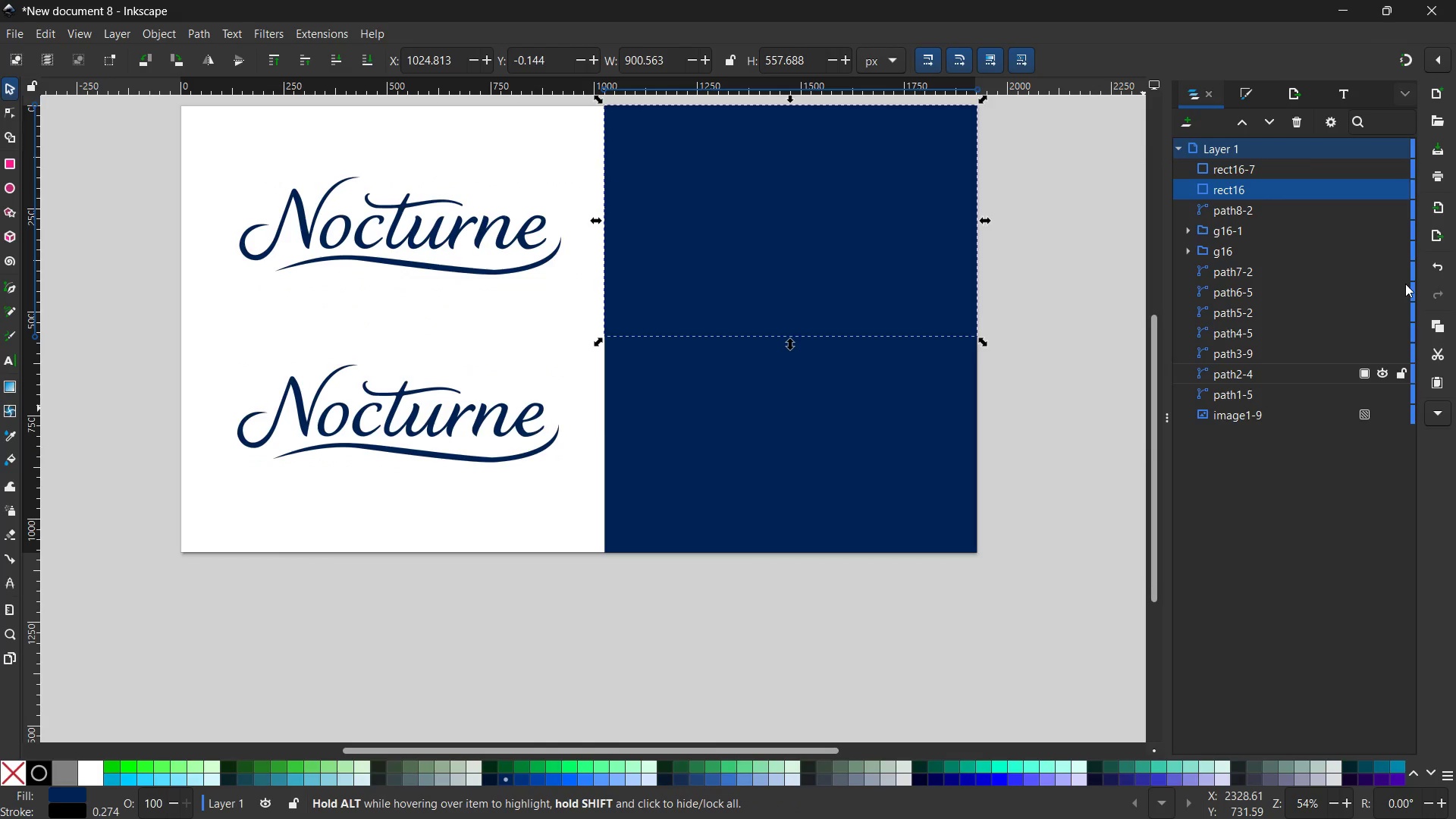 
left_click([1254, 88])
 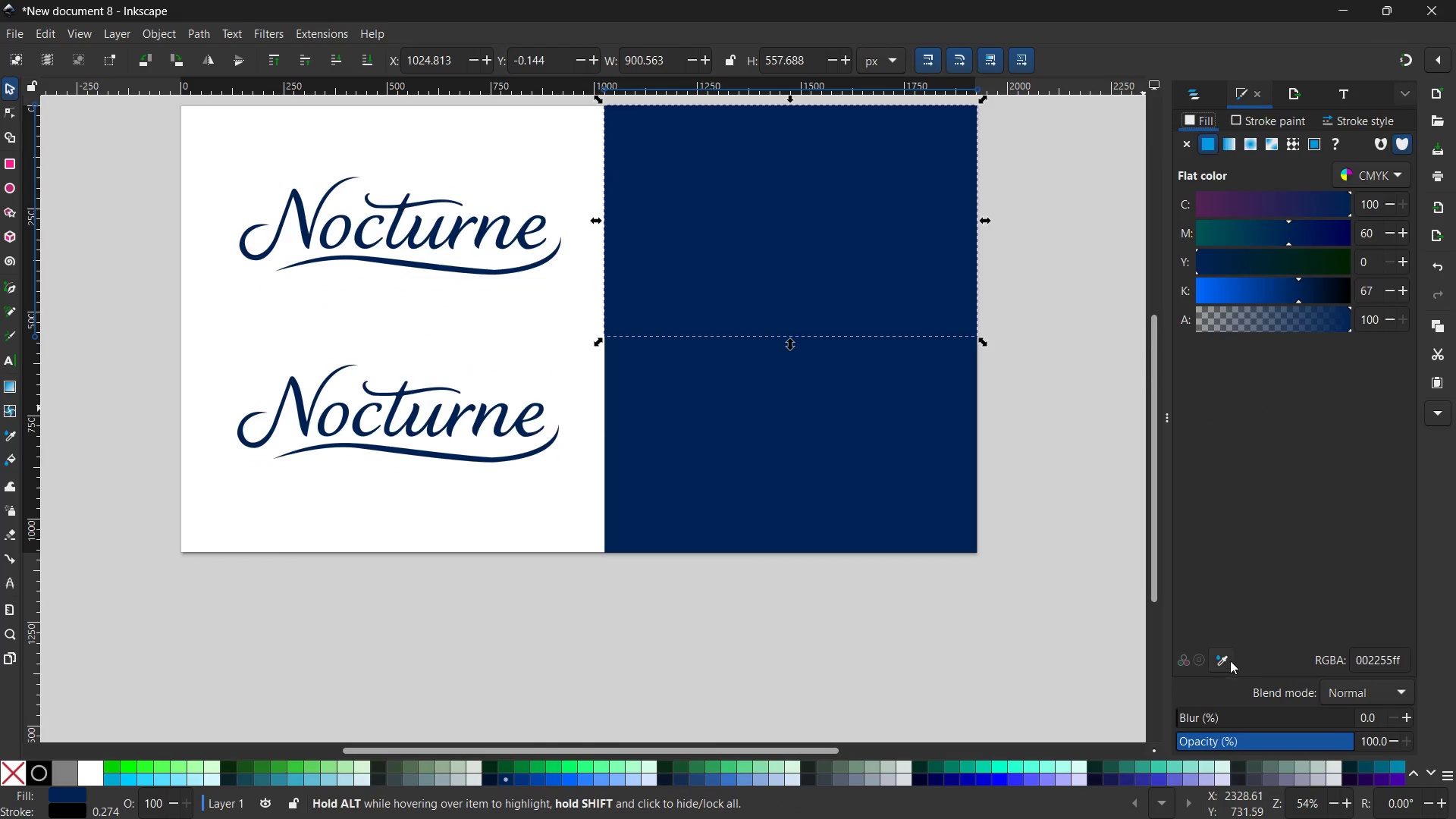 
left_click([1226, 660])
 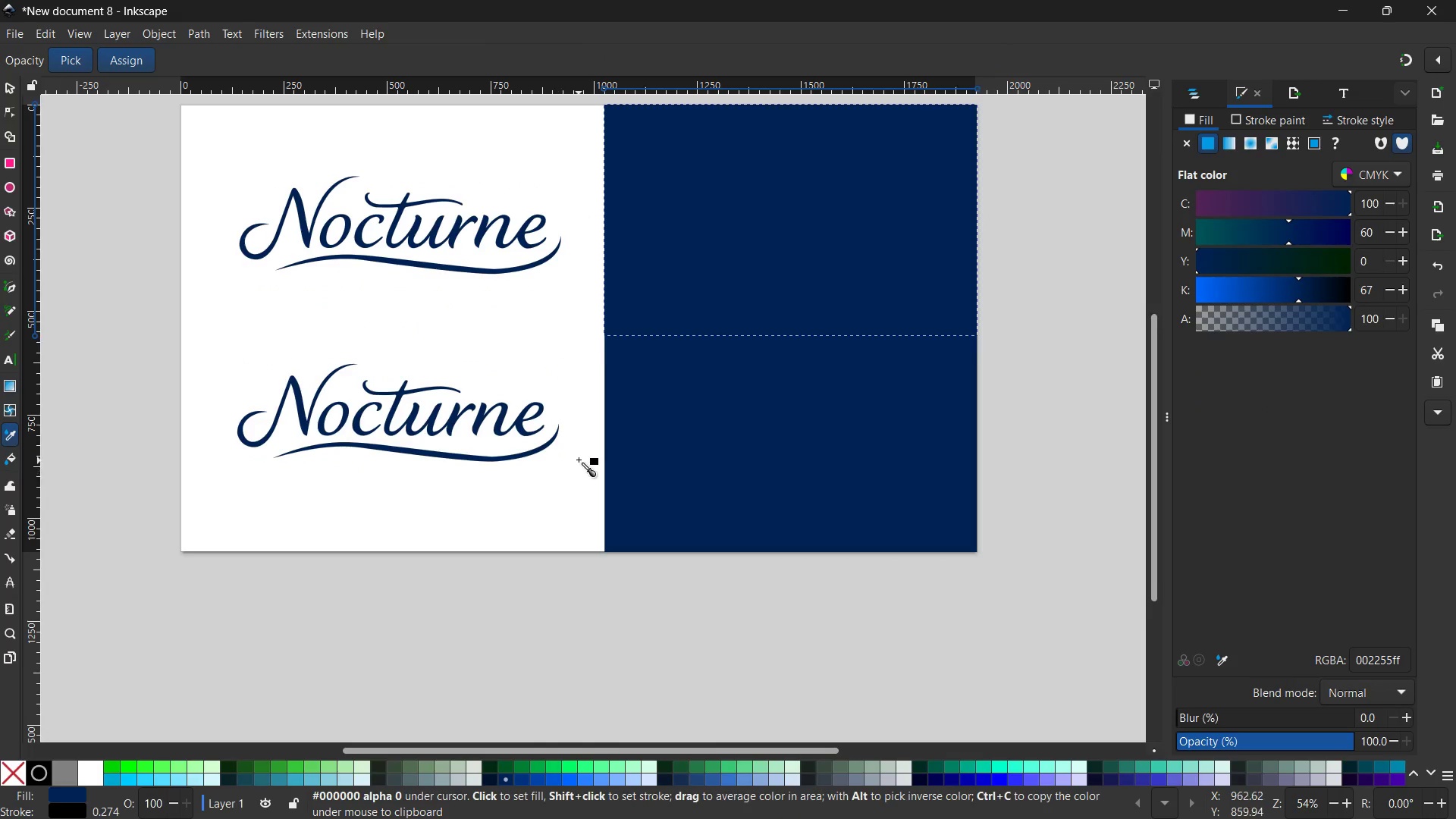 
left_click([579, 460])
 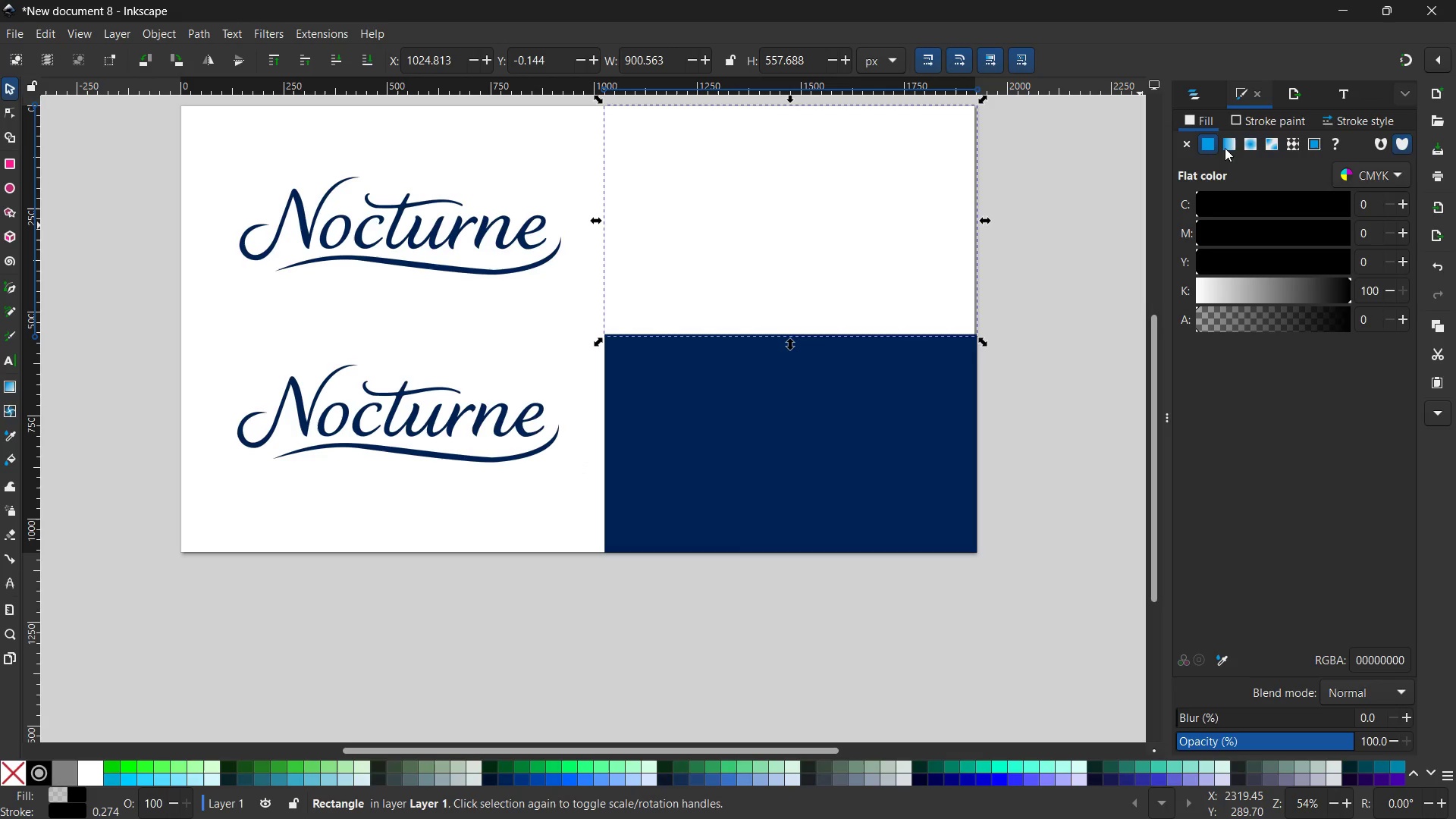 
left_click([1237, 112])
 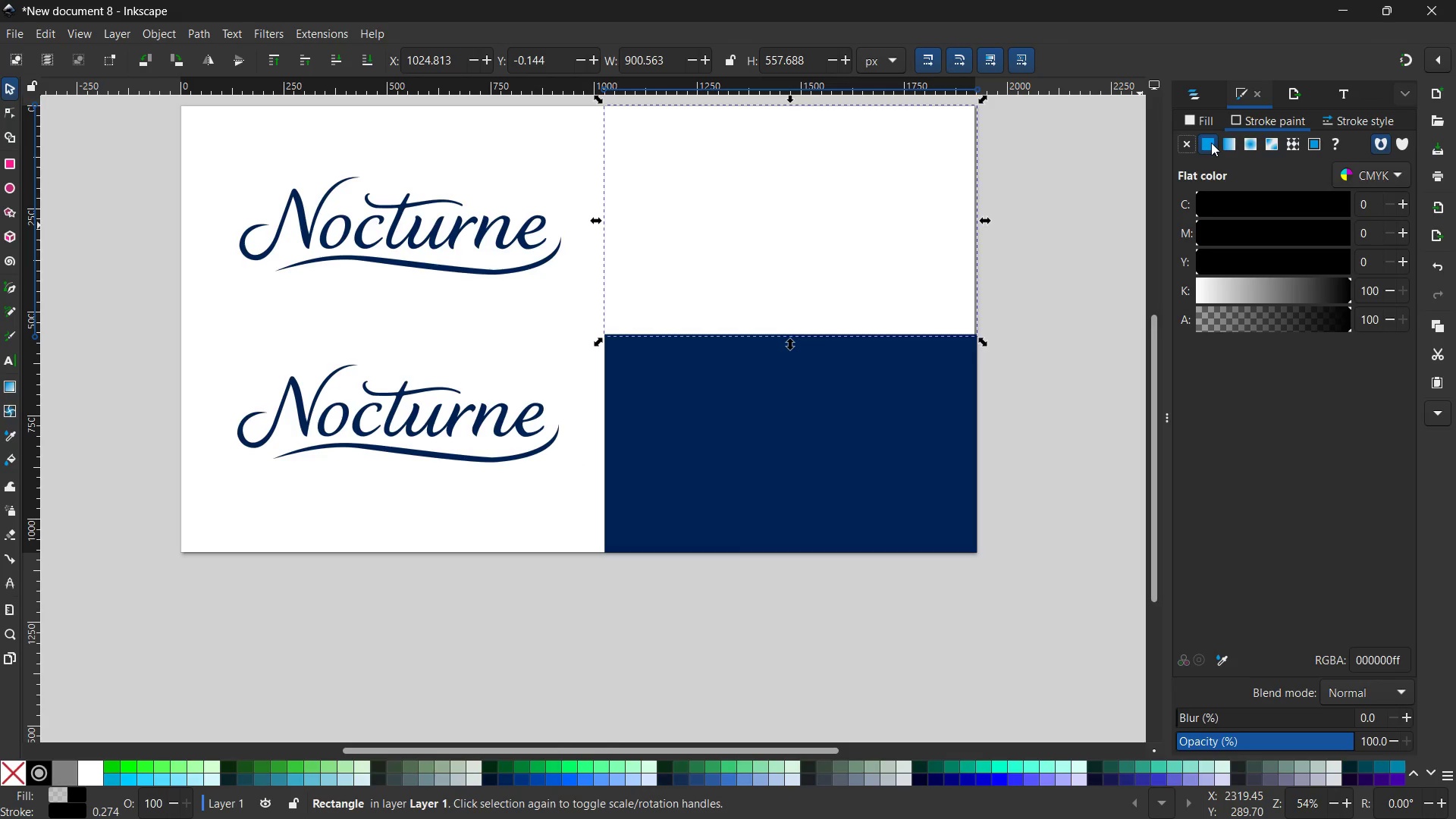 
left_click([1210, 143])
 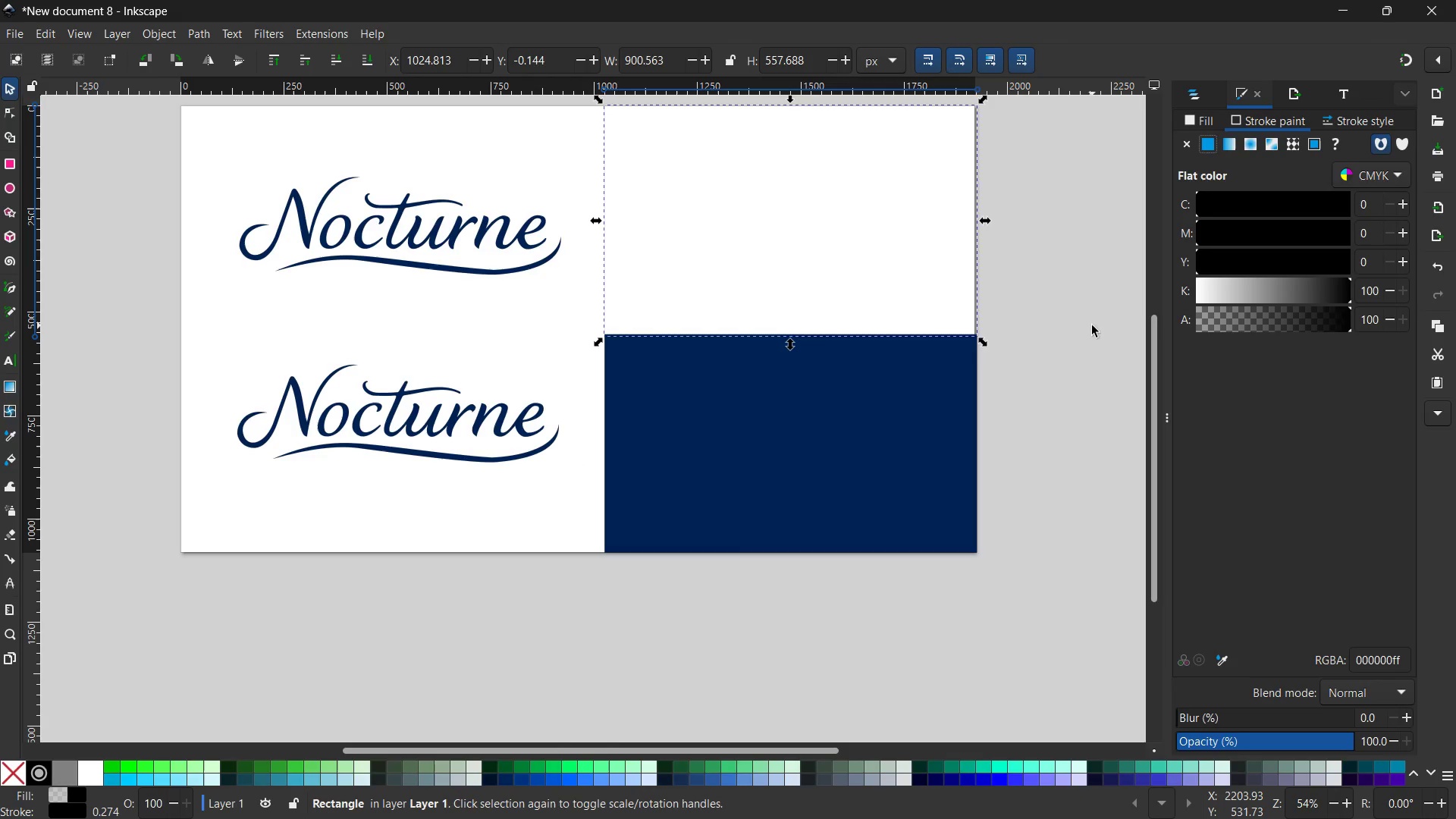 
left_click([1092, 325])
 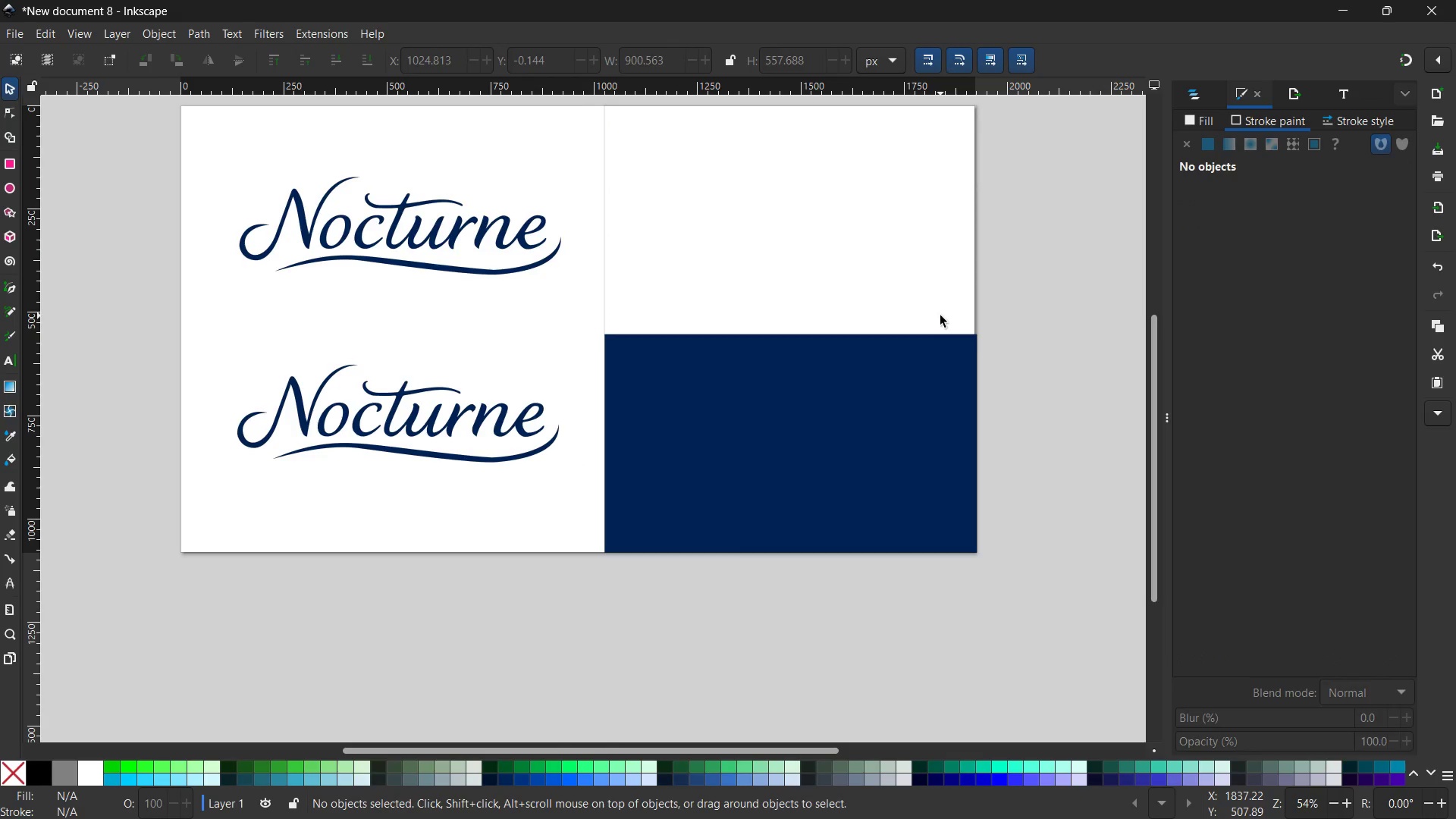 
left_click([946, 297])
 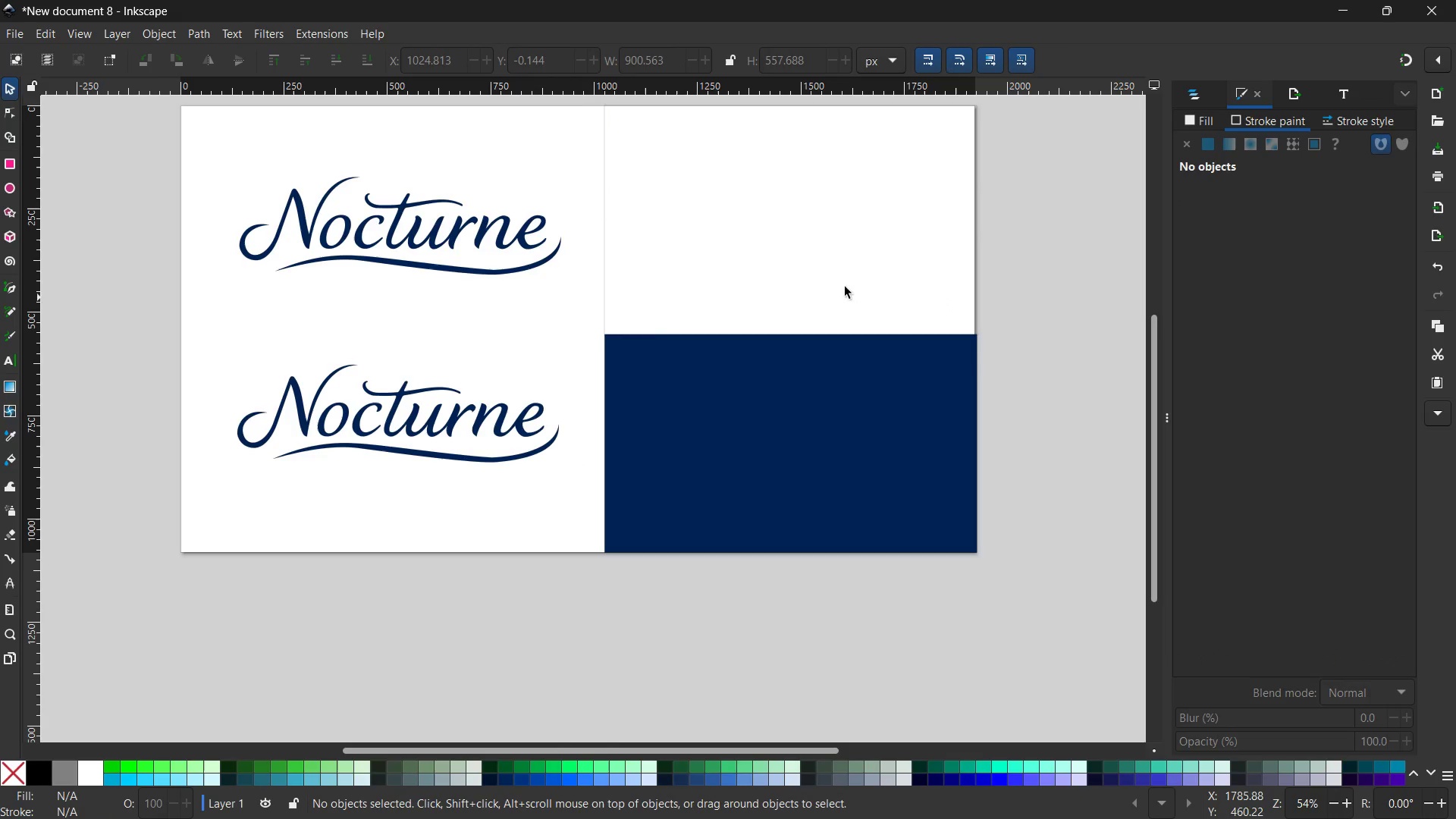 
left_click([688, 281])
 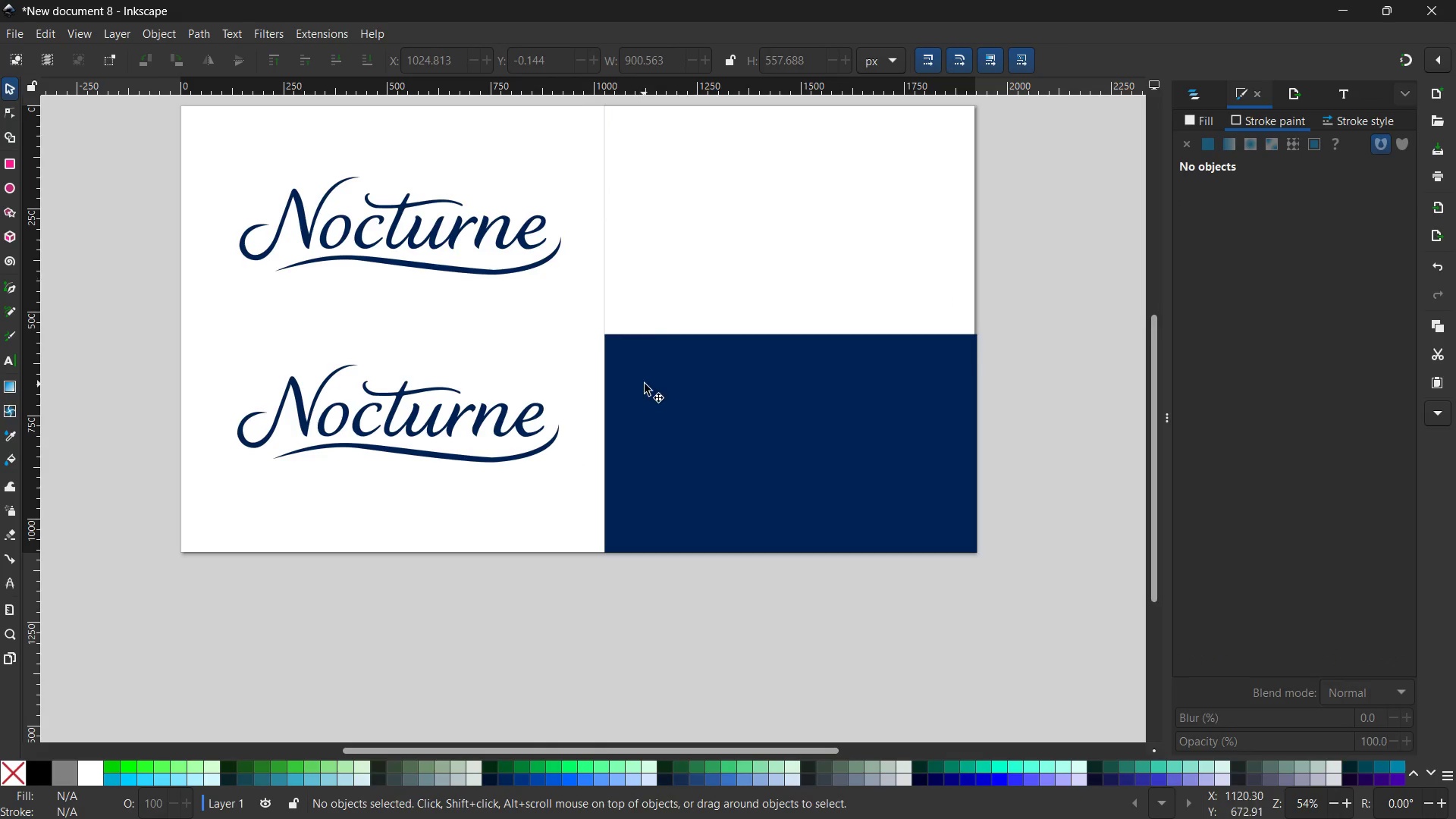 
double_click([645, 384])
 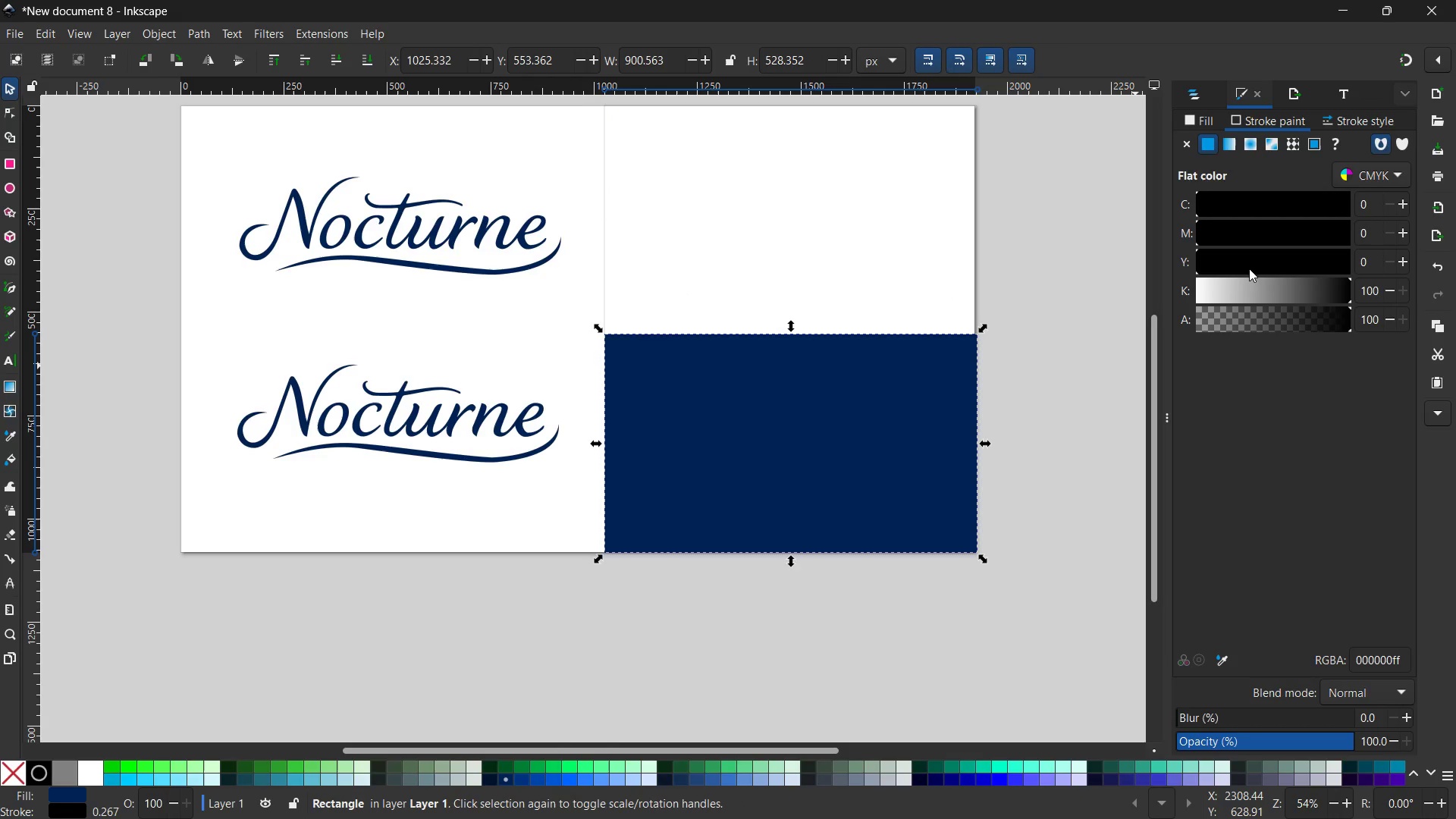 
left_click_drag(start_coordinate=[1345, 330], to_coordinate=[1370, 326])
 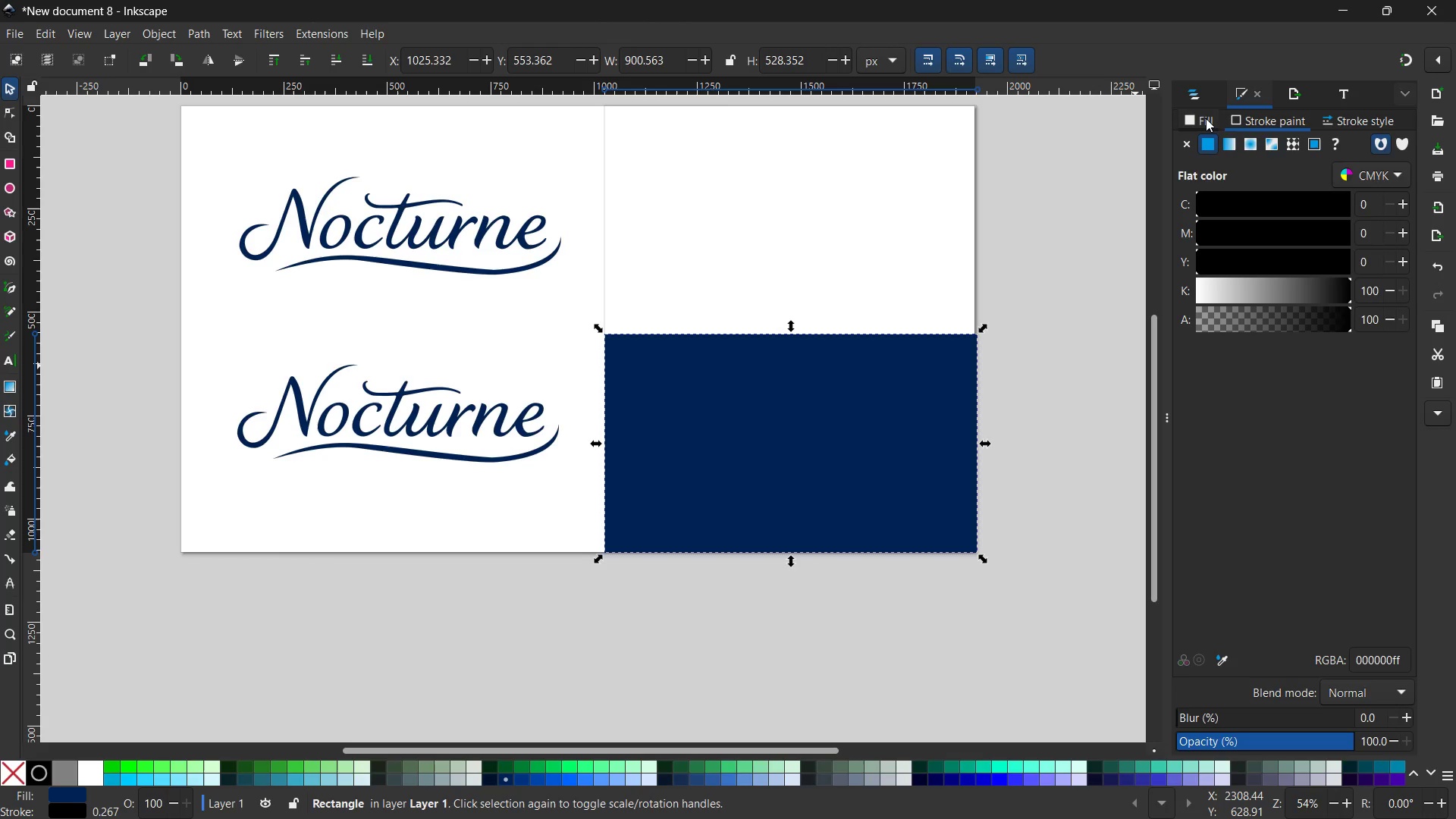 
left_click([1206, 118])
 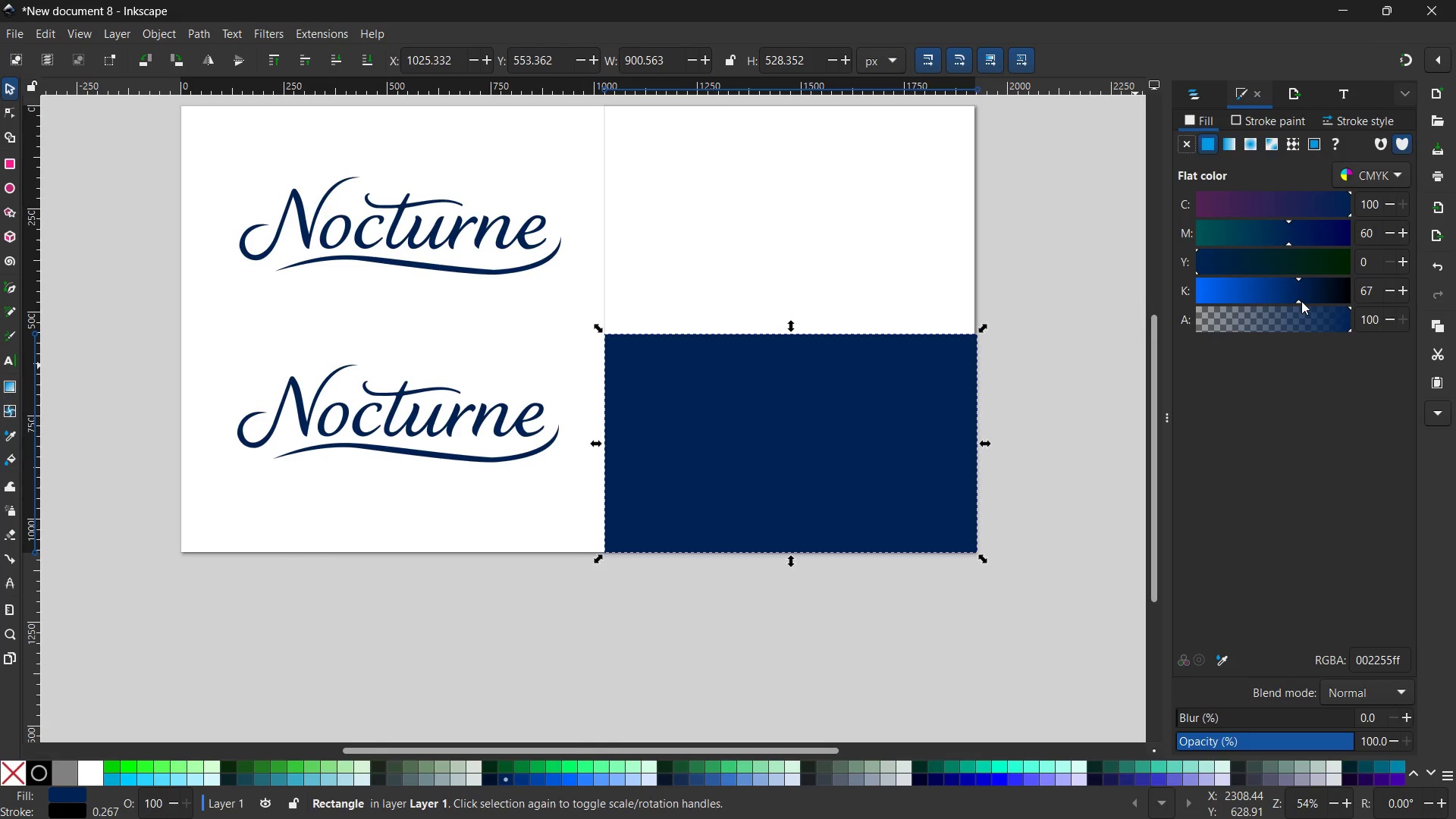 
left_click_drag(start_coordinate=[1301, 301], to_coordinate=[1370, 300])
 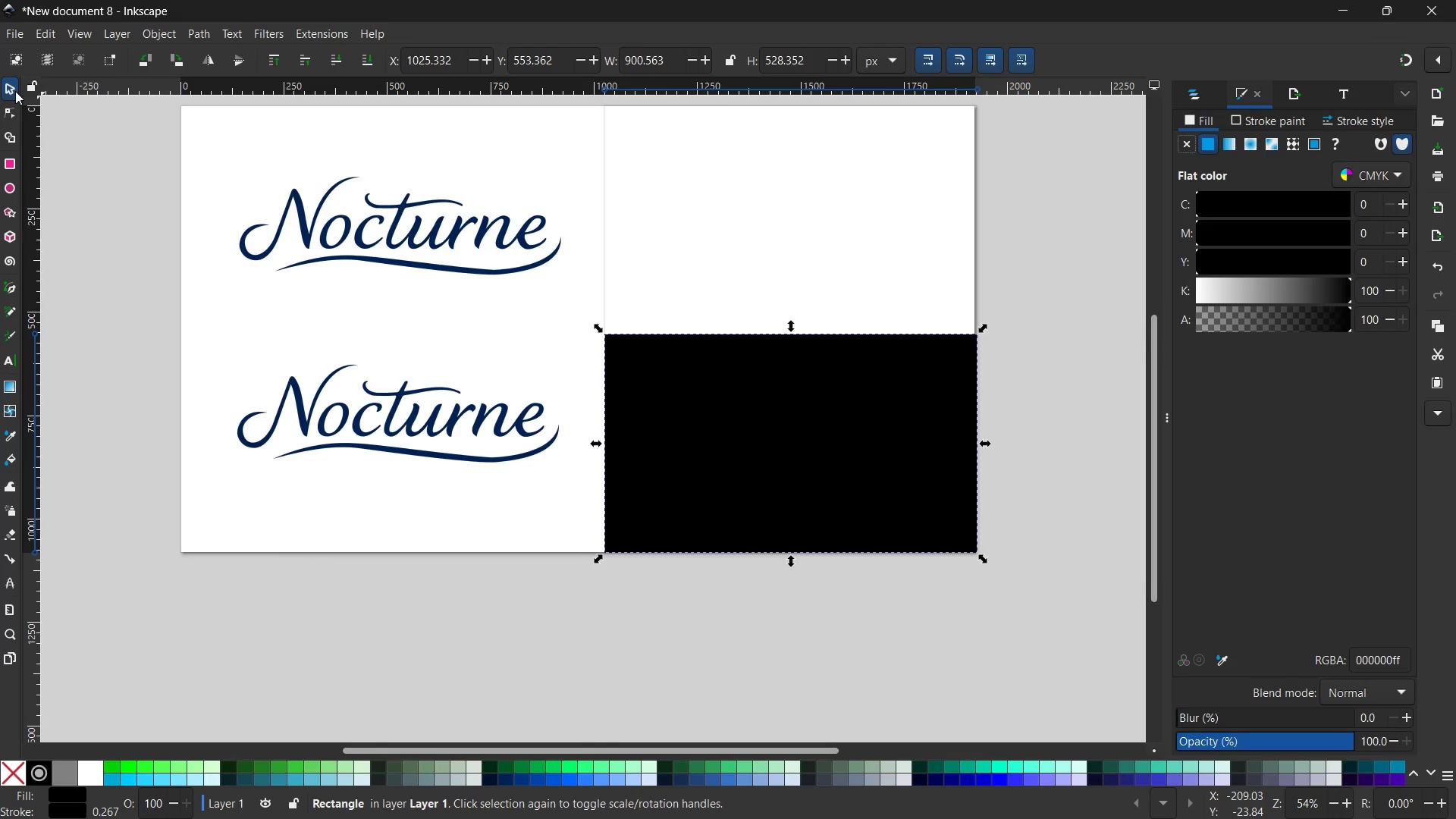 
double_click([105, 136])
 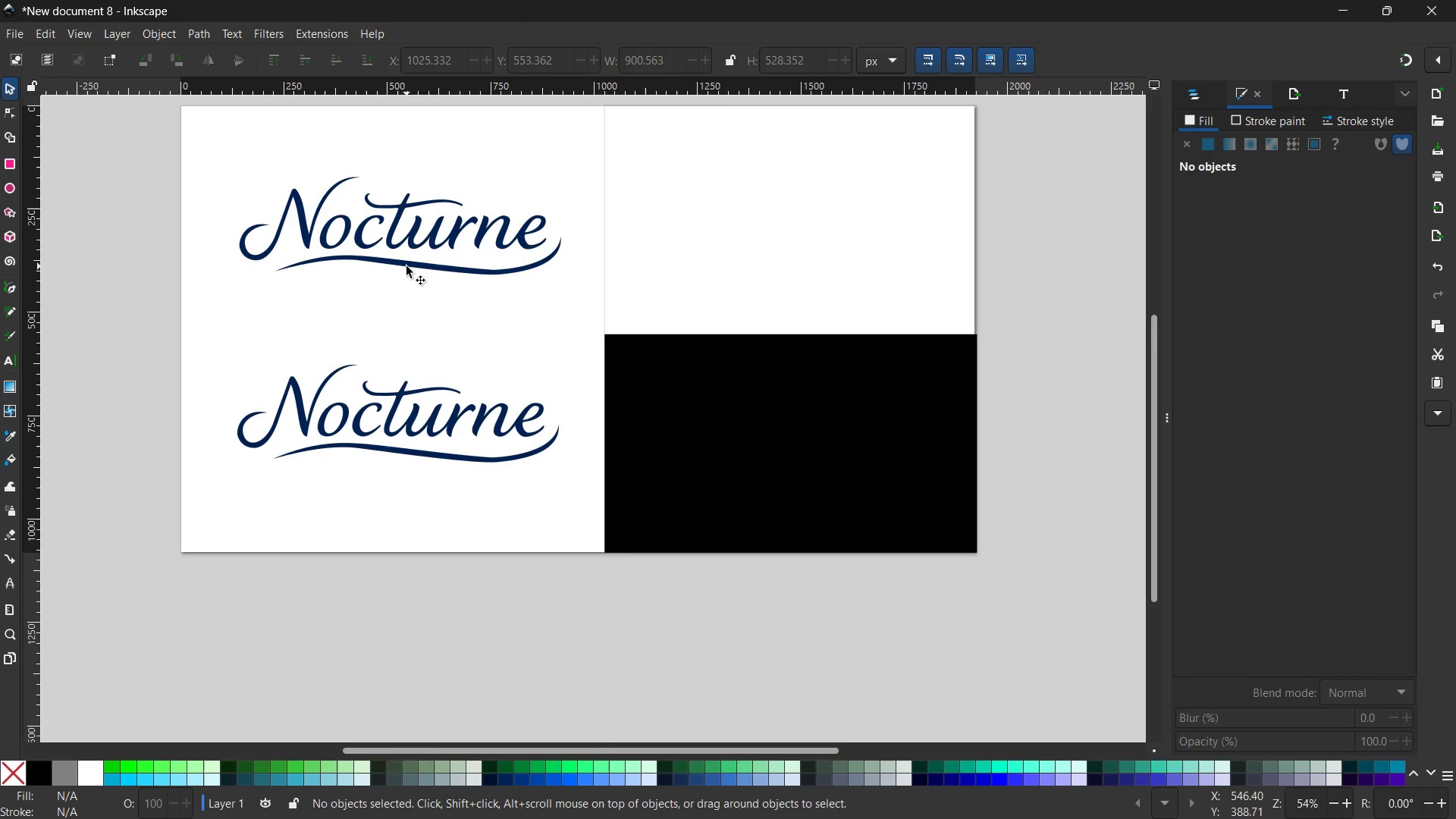 
left_click([411, 265])
 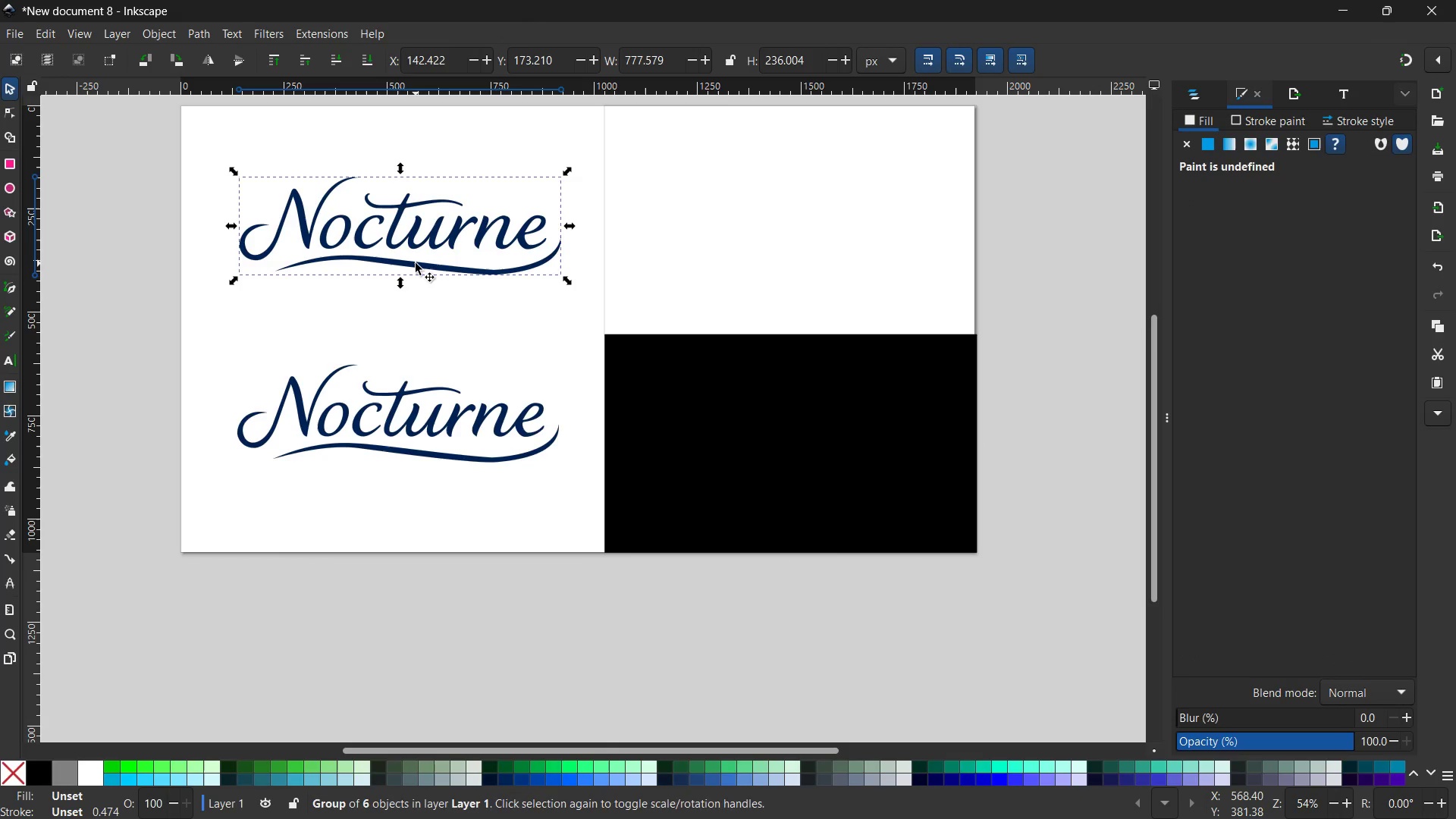 
key(Control+C)
 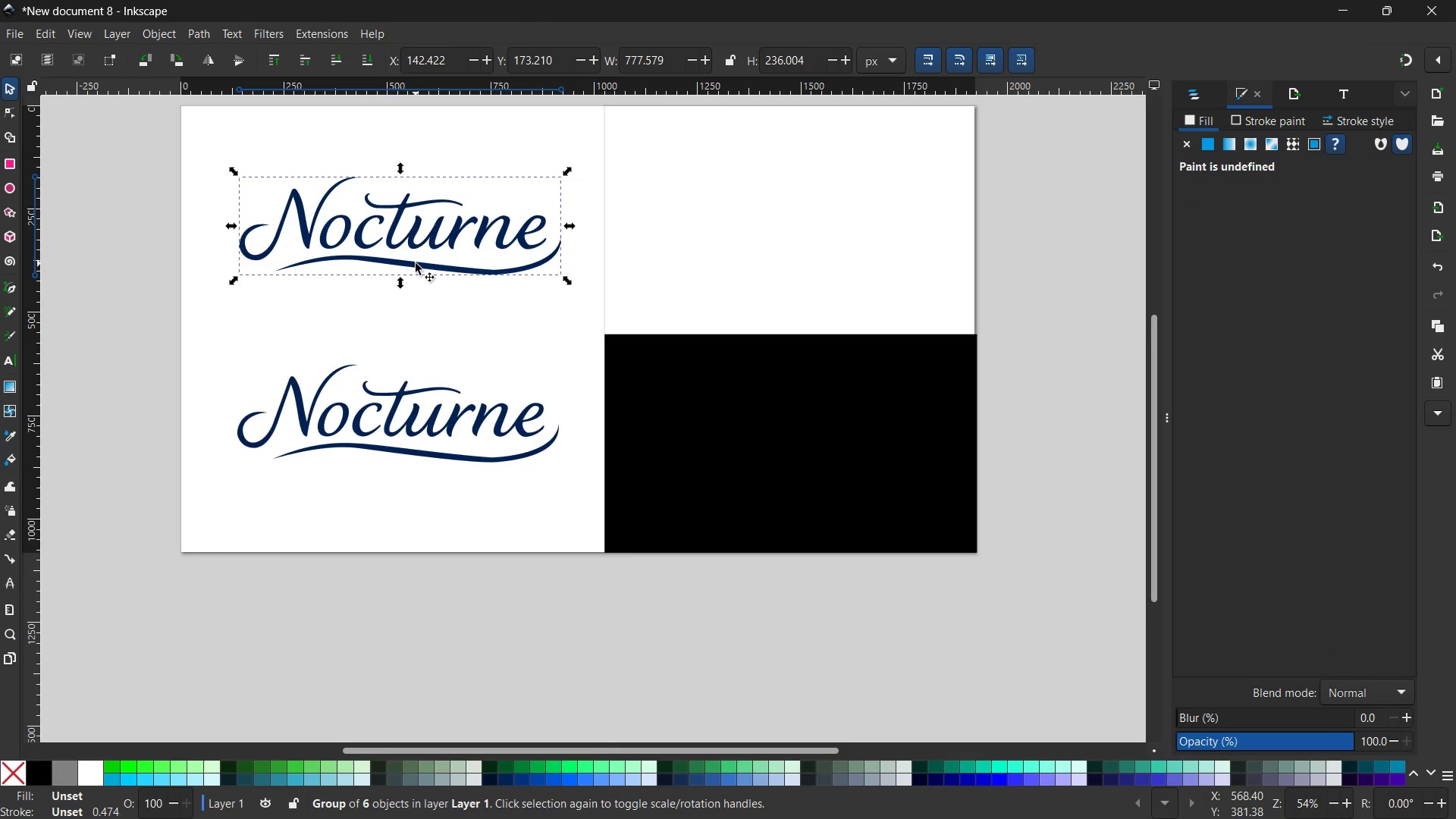 
key(Control+V)
 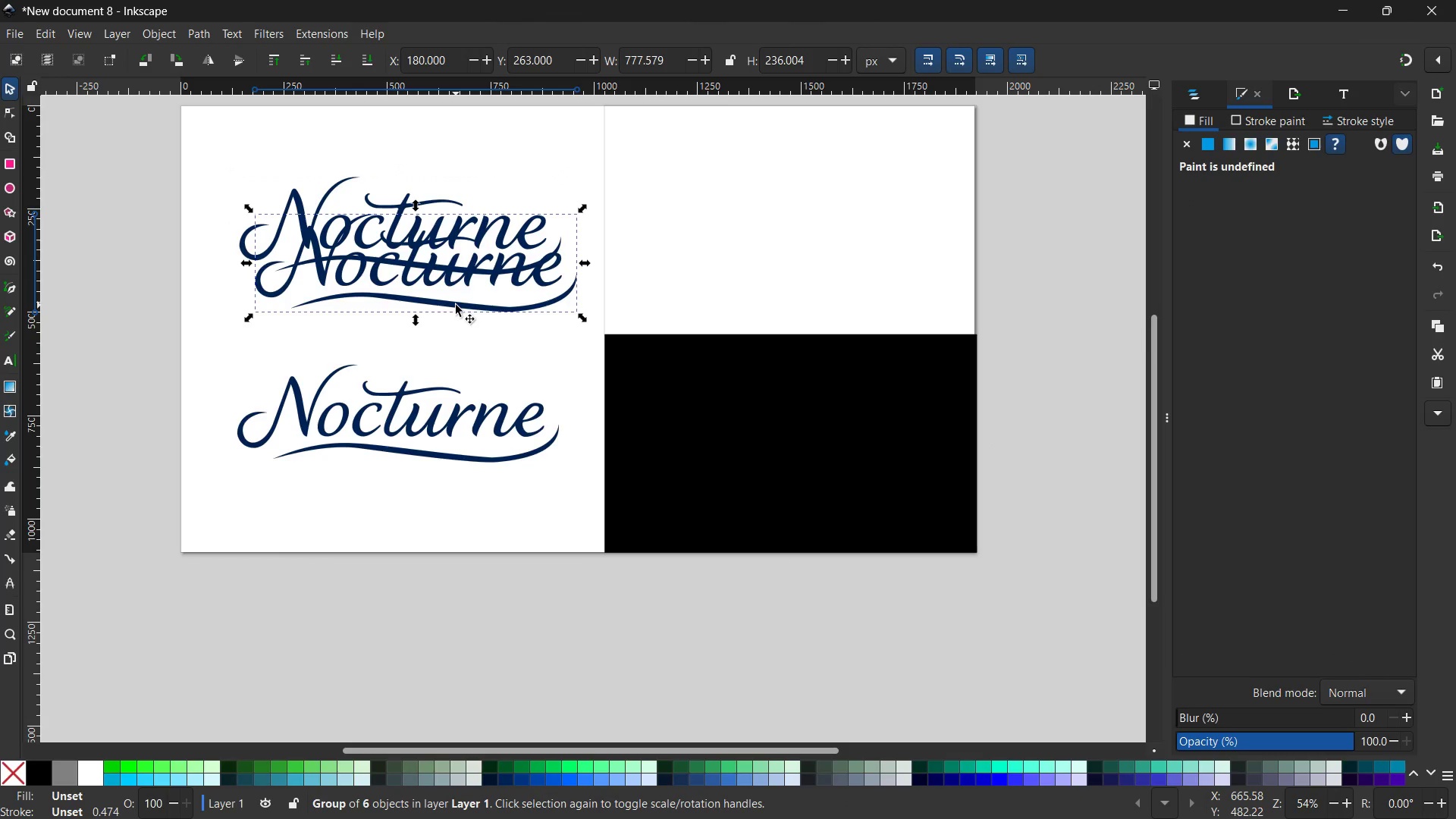 
left_click_drag(start_coordinate=[456, 305], to_coordinate=[833, 263])
 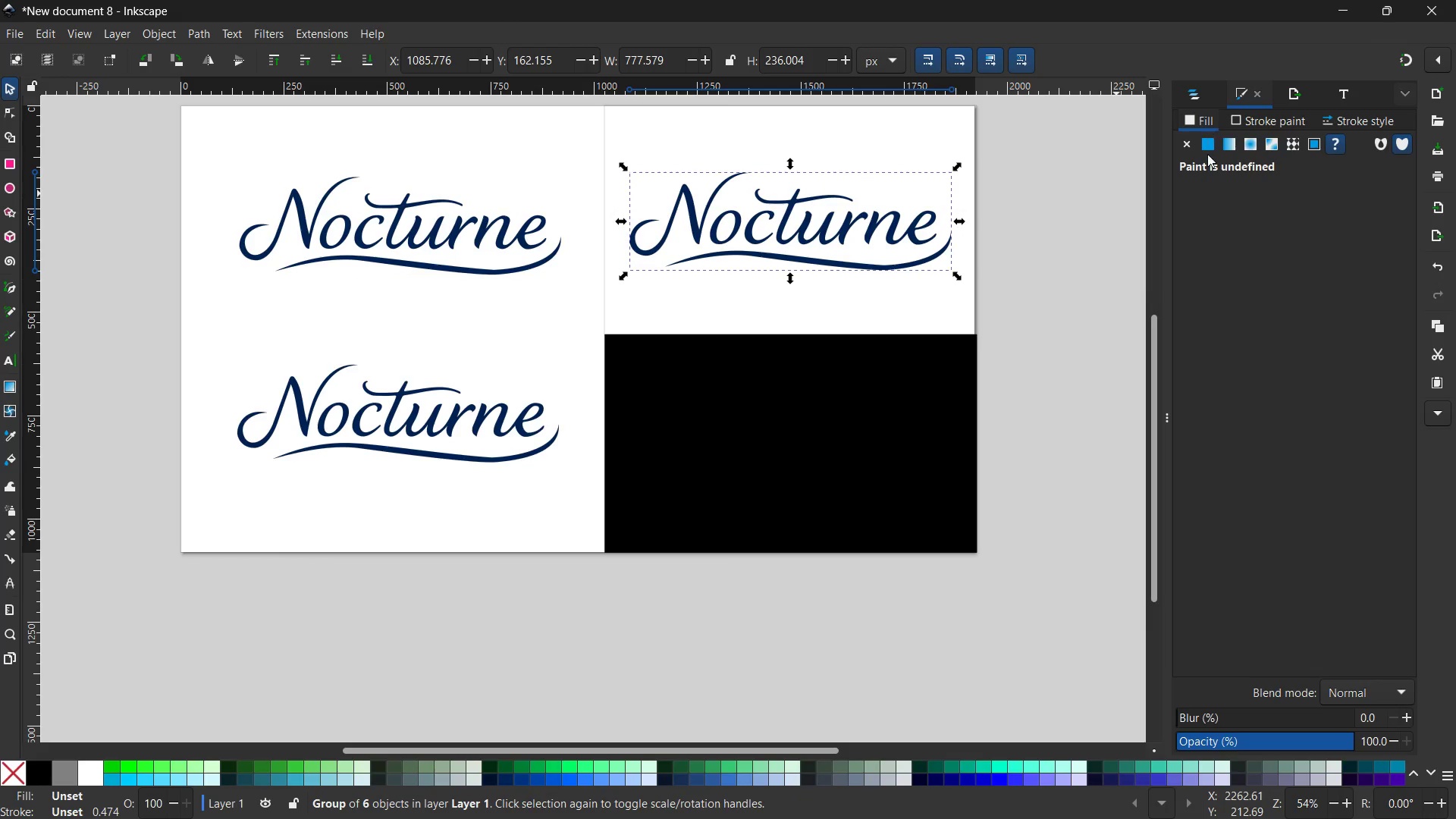 
left_click([1207, 143])
 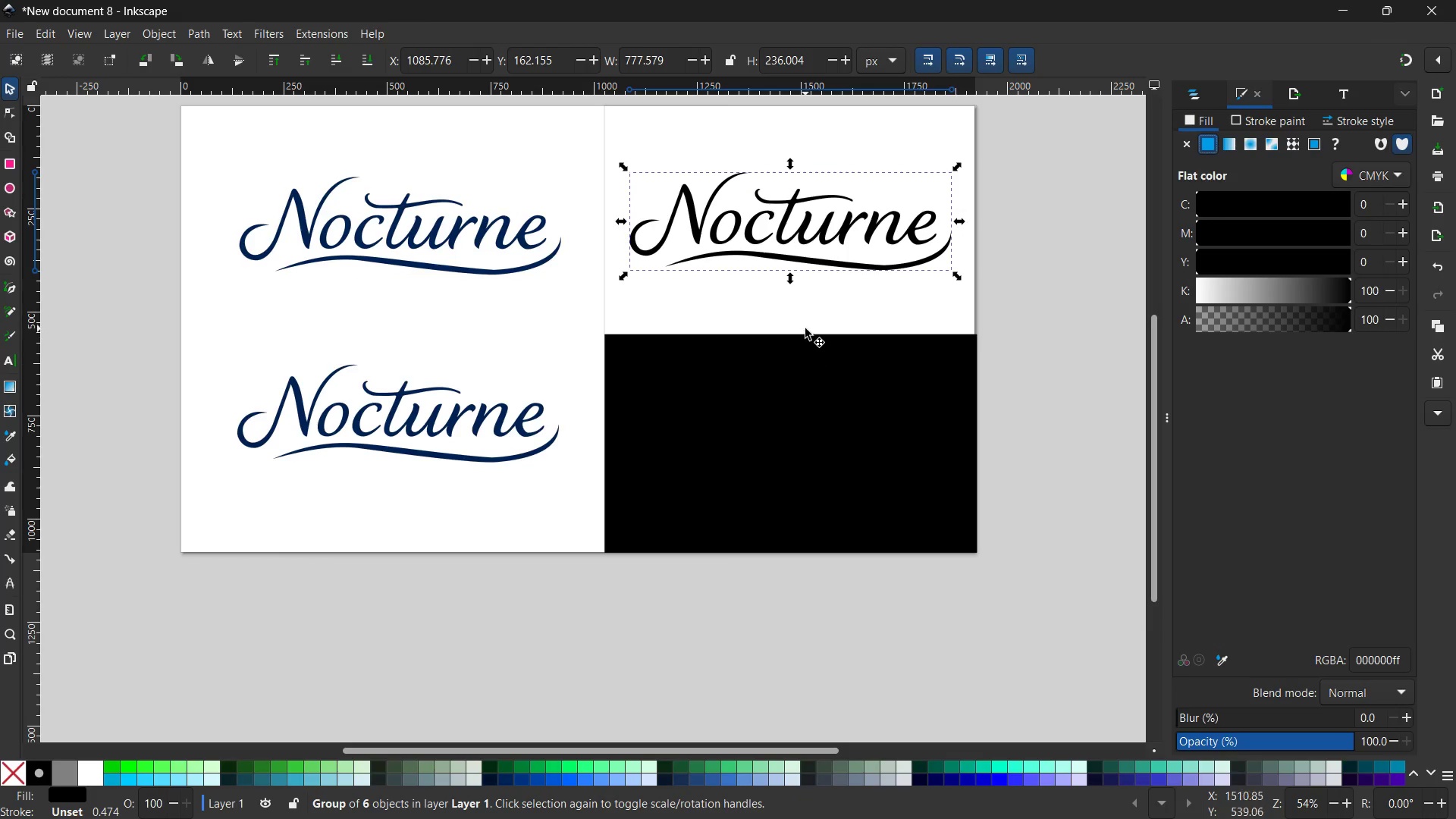 
key(Control+C)
 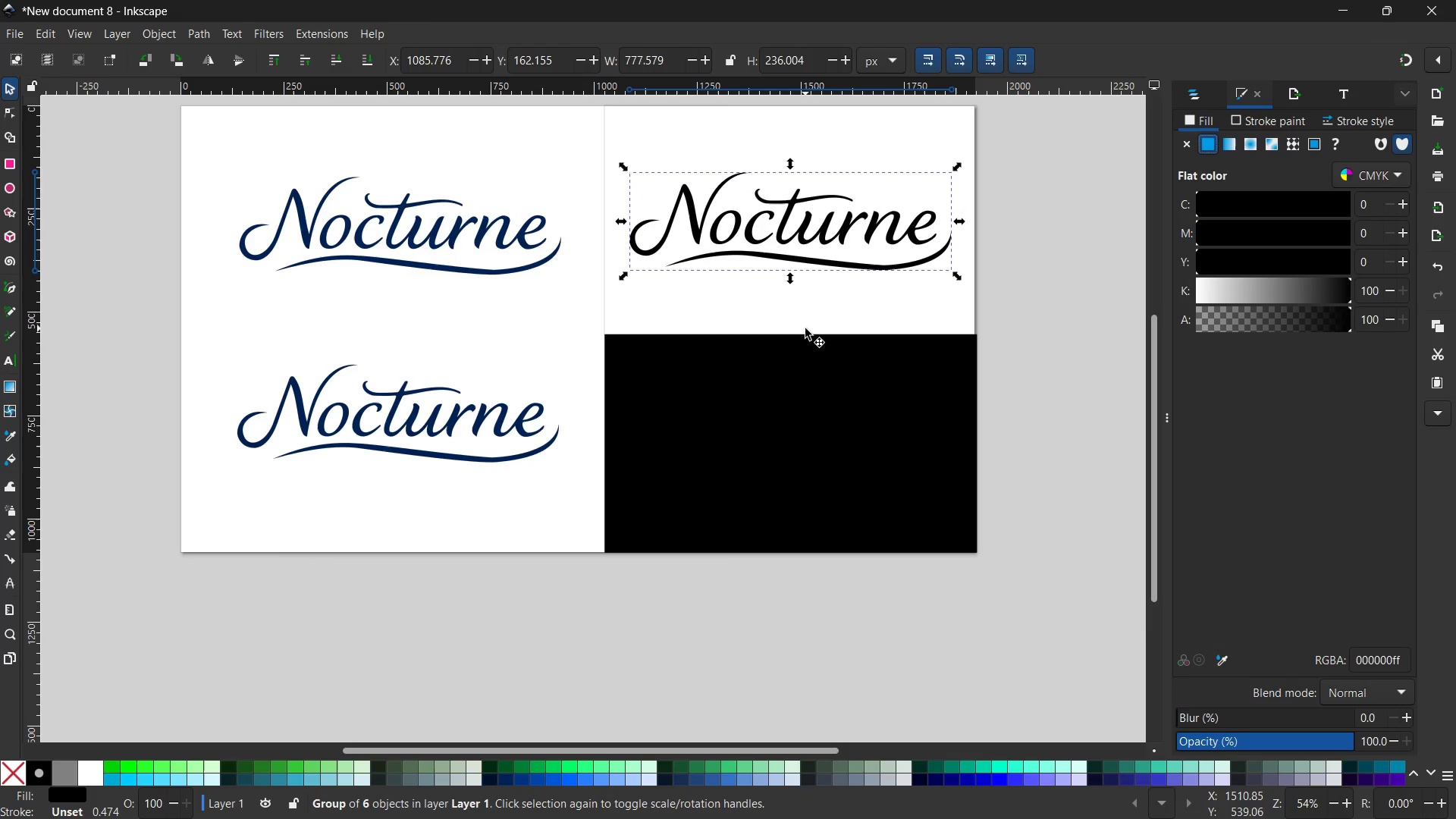 
key(Control+V)
 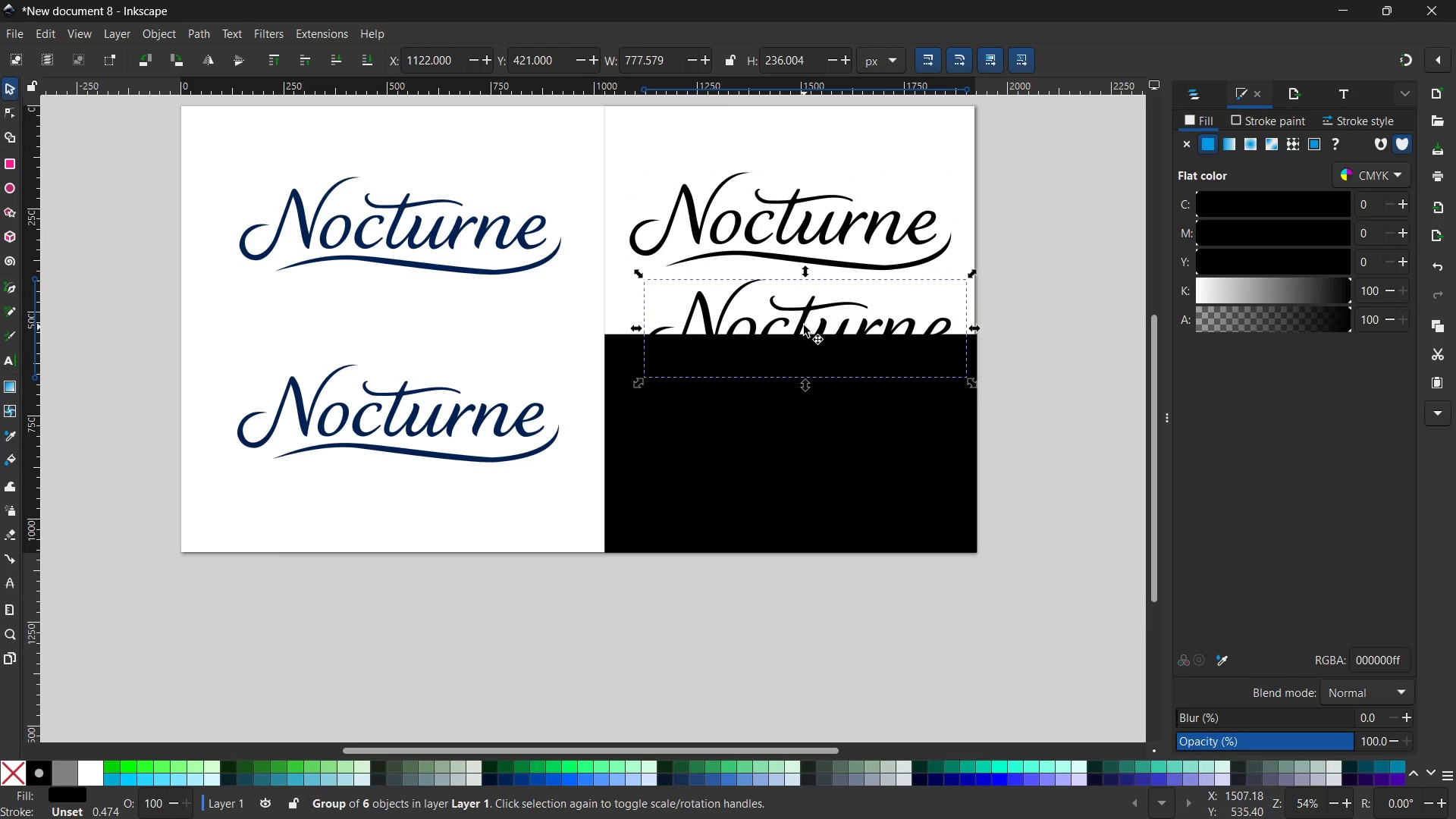 
left_click_drag(start_coordinate=[804, 320], to_coordinate=[787, 443])
 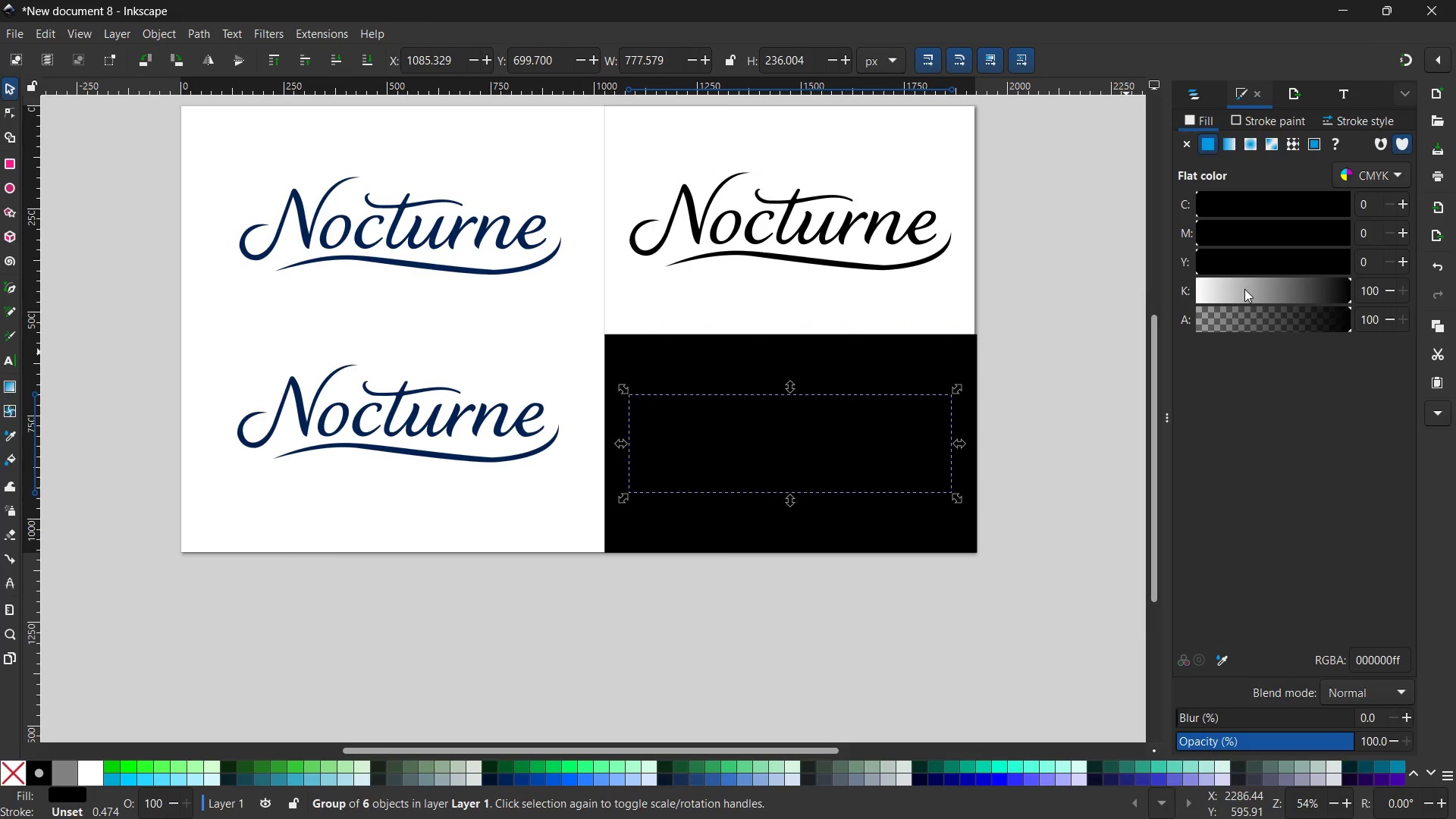 
left_click_drag(start_coordinate=[1244, 289], to_coordinate=[1142, 292])
 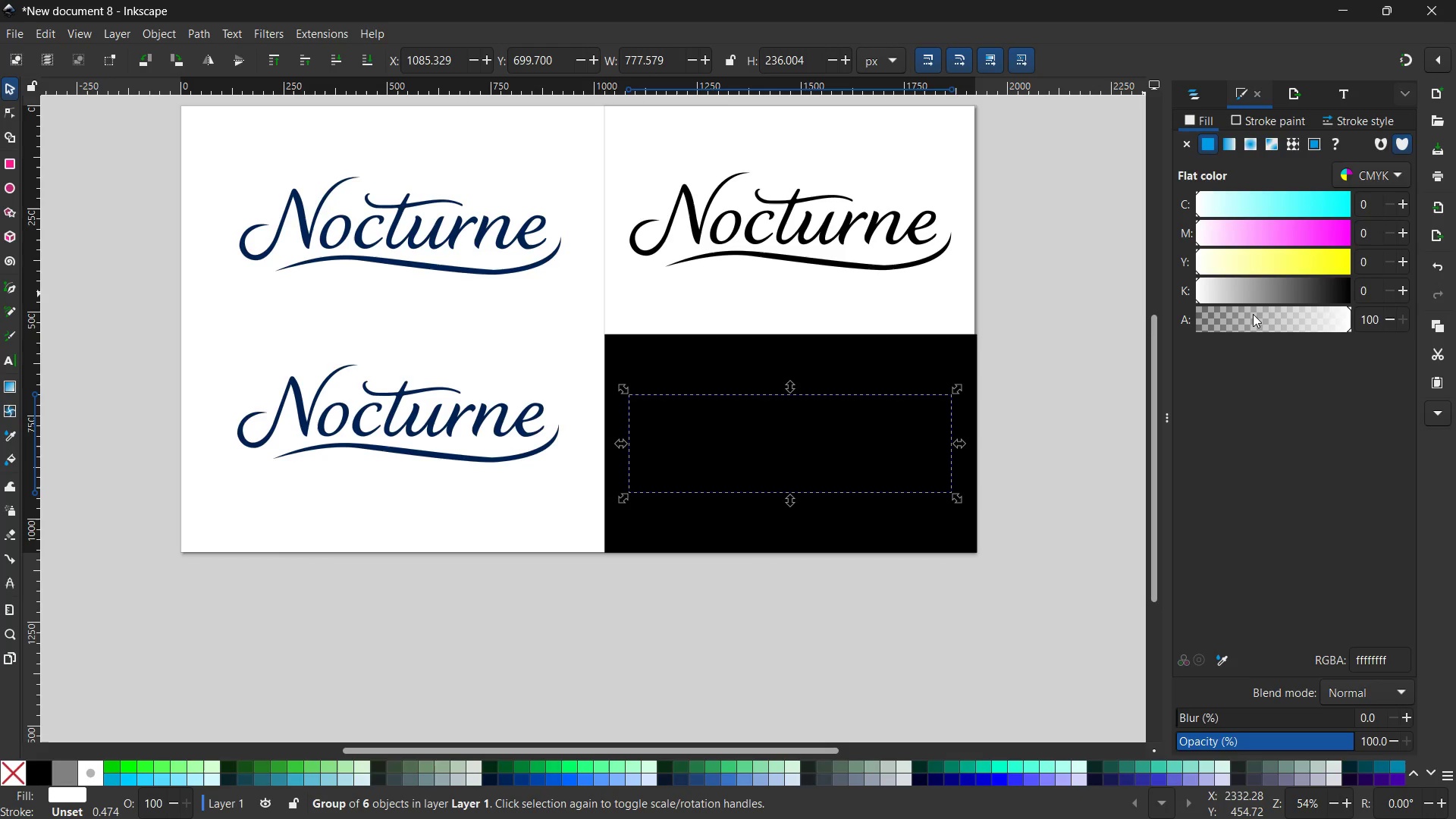 
left_click_drag(start_coordinate=[1253, 314], to_coordinate=[1354, 327])
 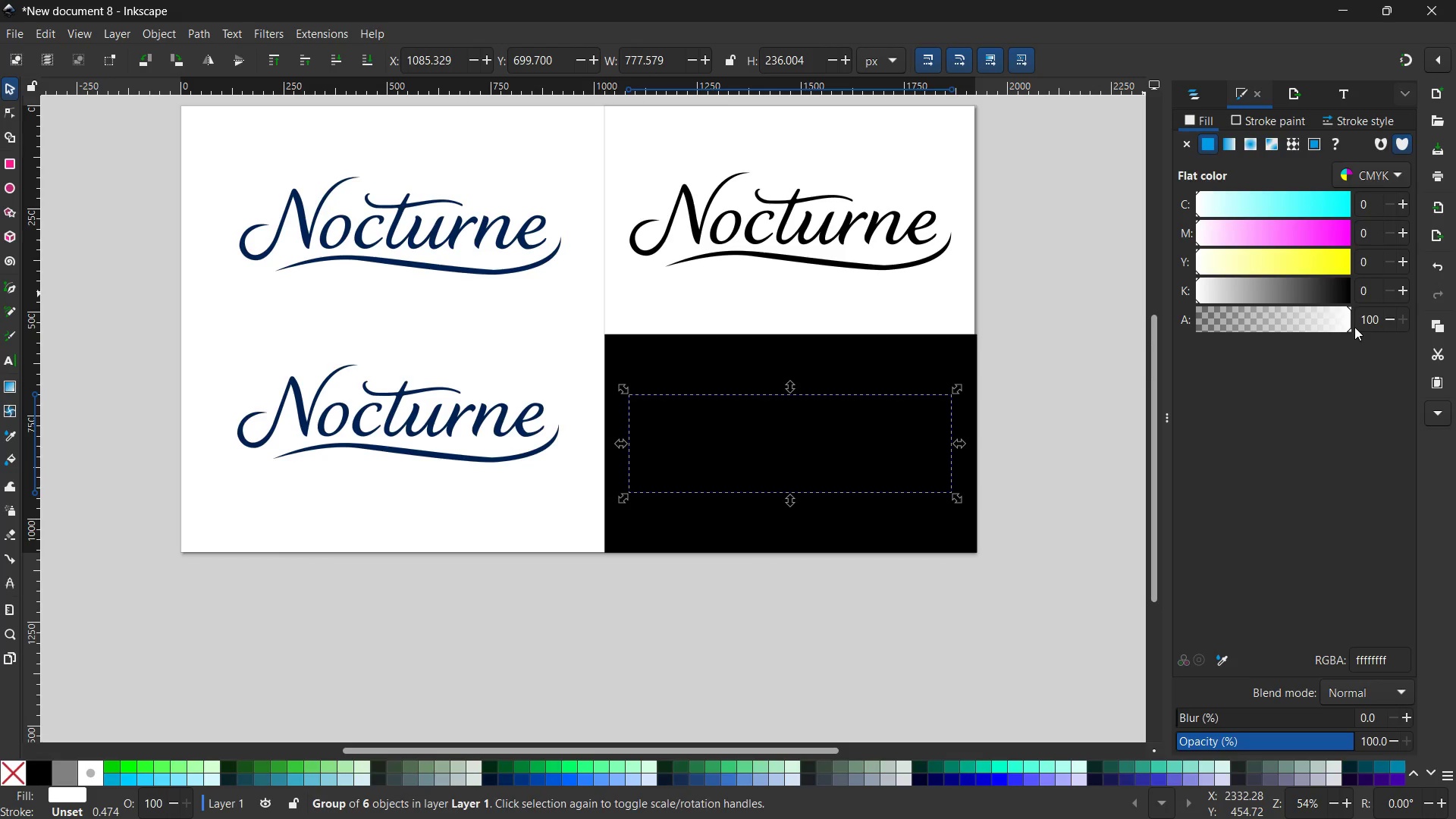 
key(Control+X)
 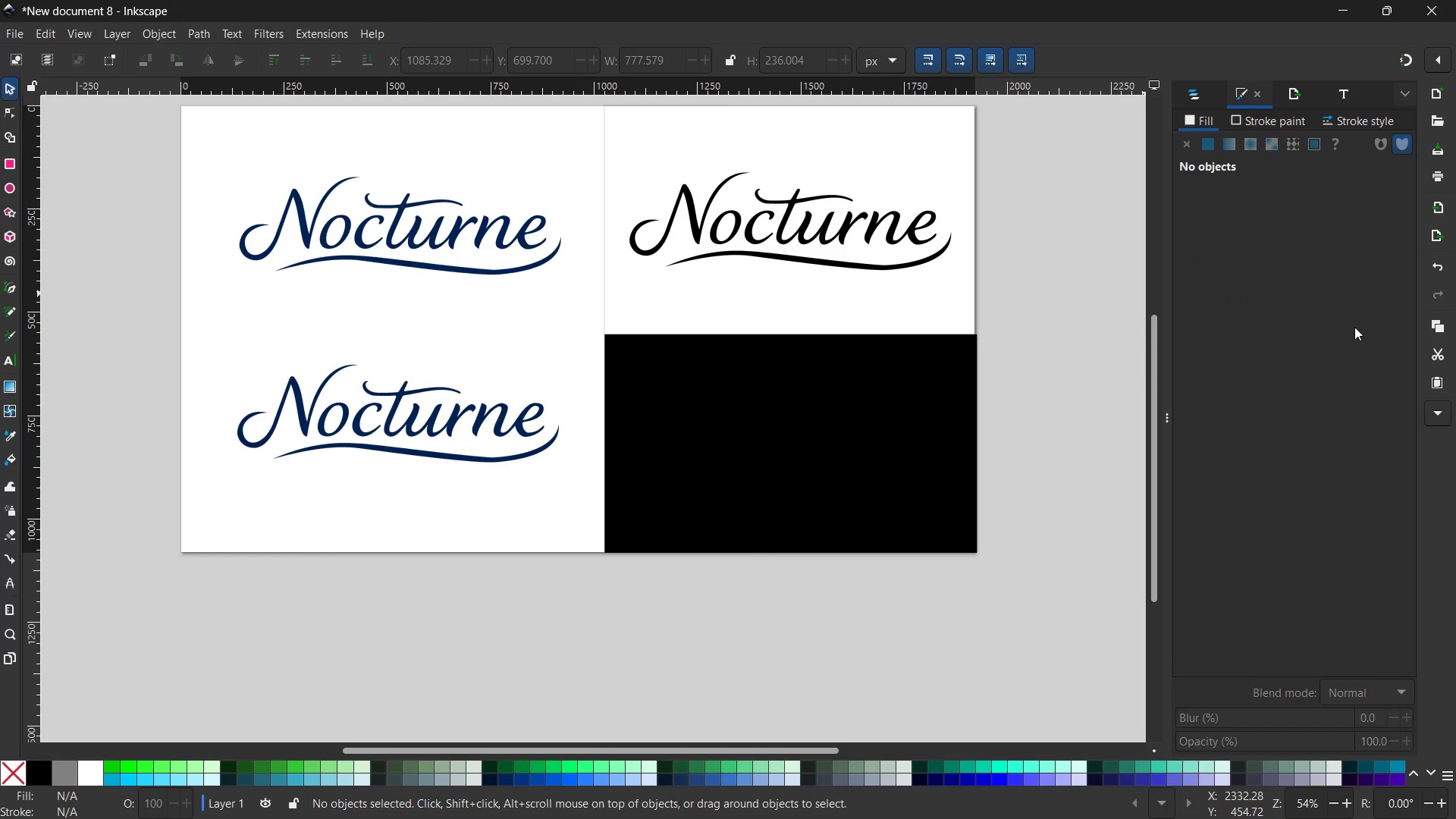 
key(Control+V)
 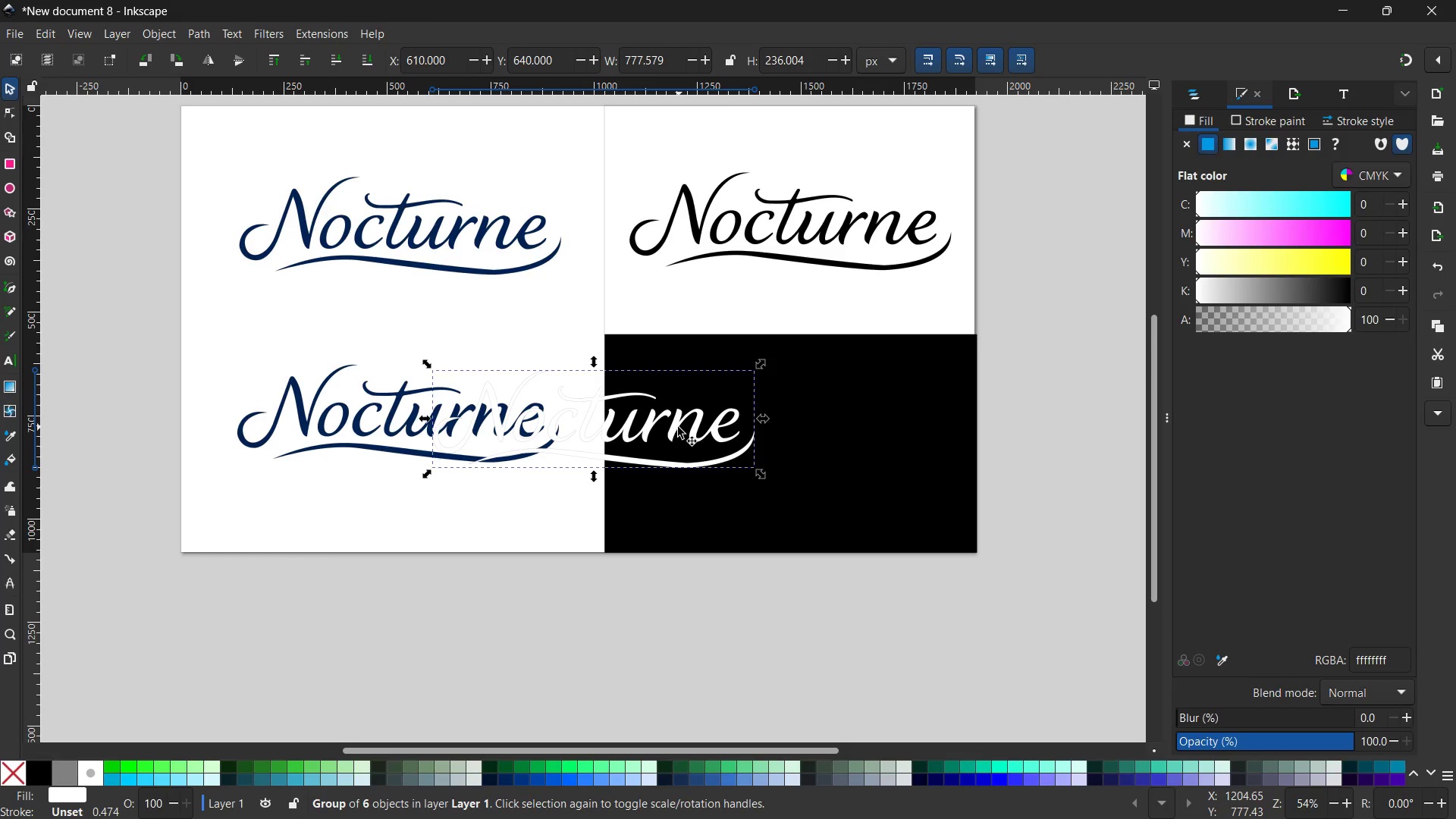 
left_click_drag(start_coordinate=[677, 427], to_coordinate=[884, 446])
 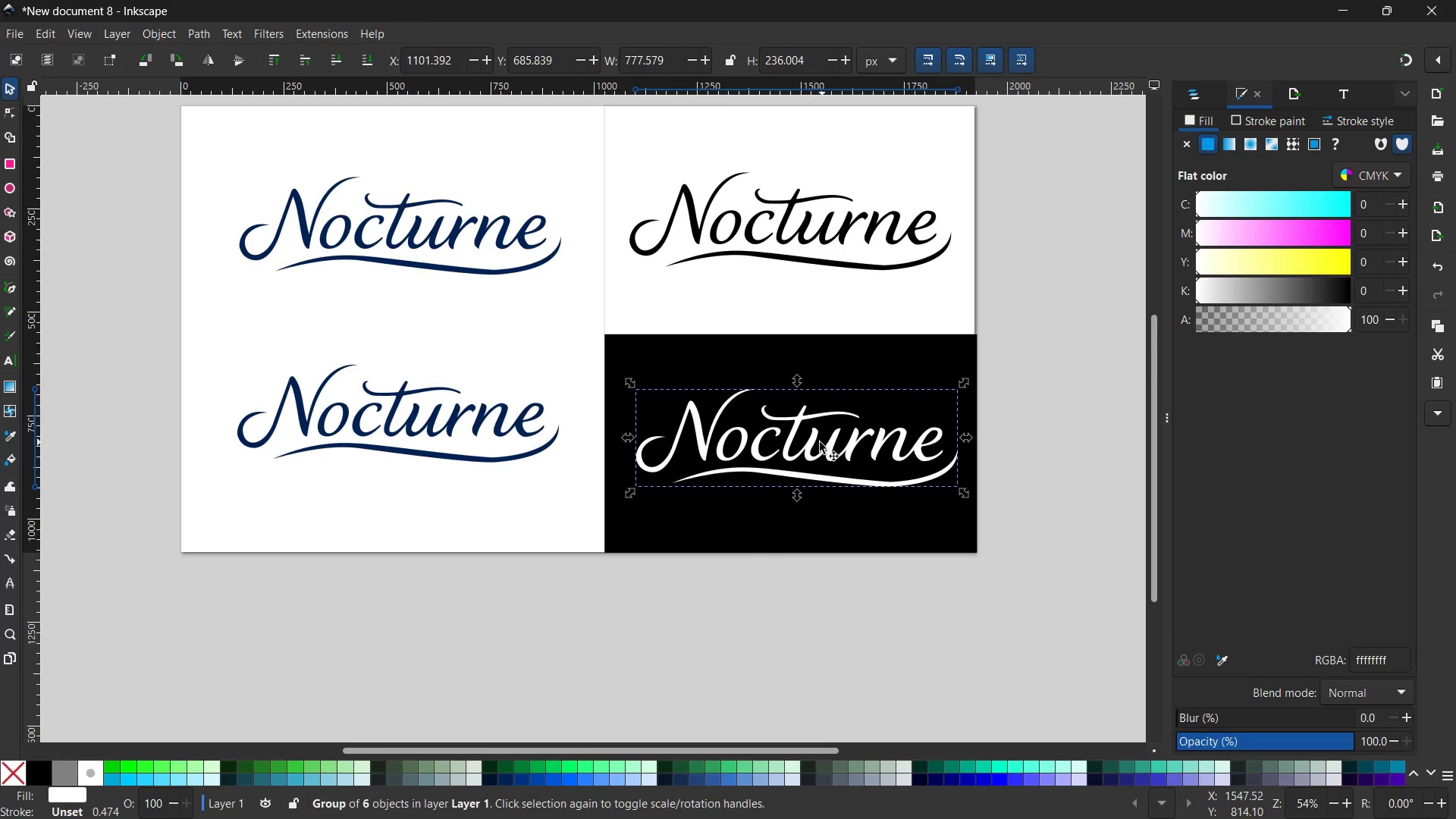 
left_click_drag(start_coordinate=[813, 446], to_coordinate=[807, 438])
 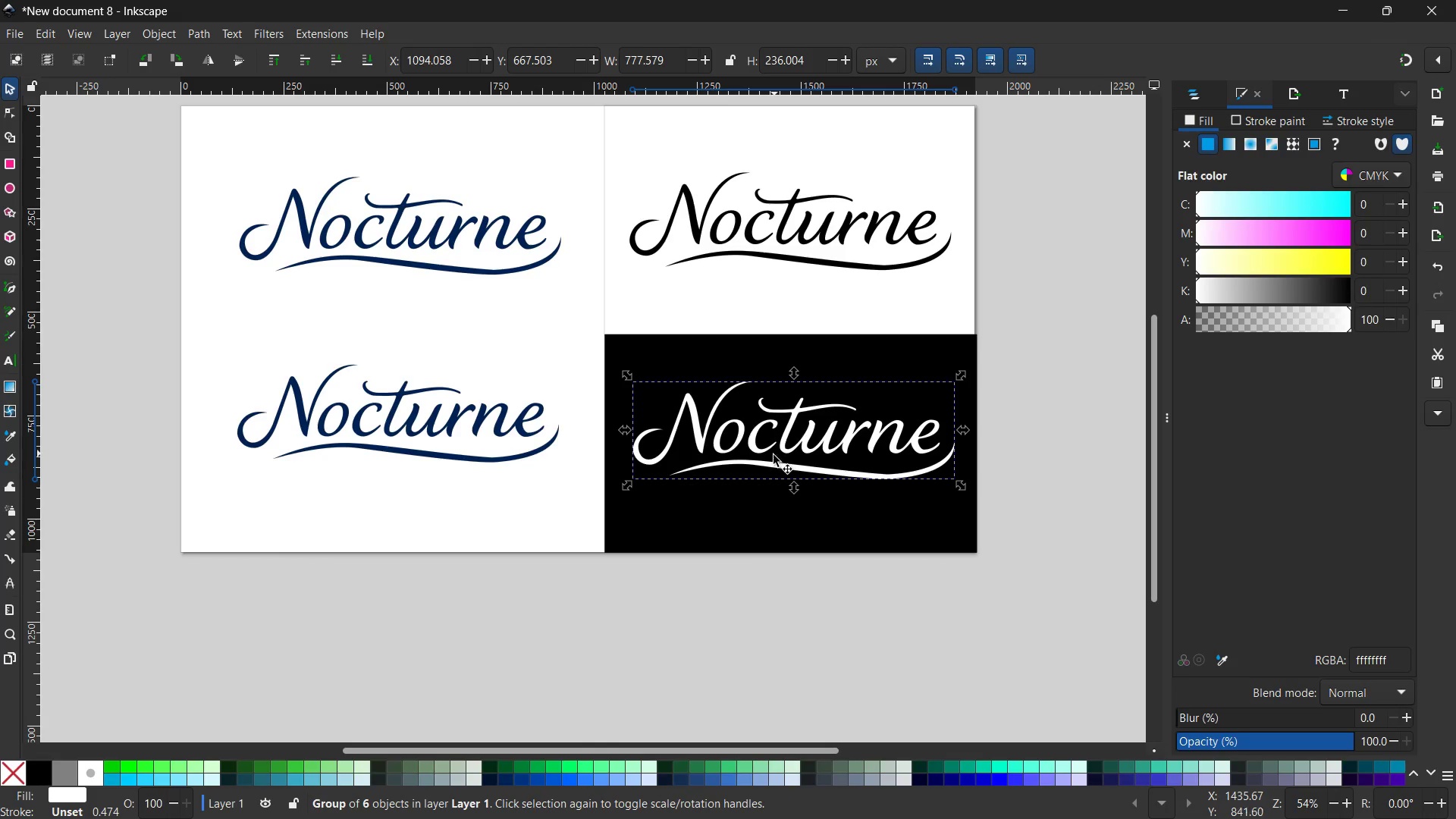 
left_click_drag(start_coordinate=[774, 463], to_coordinate=[772, 458])
 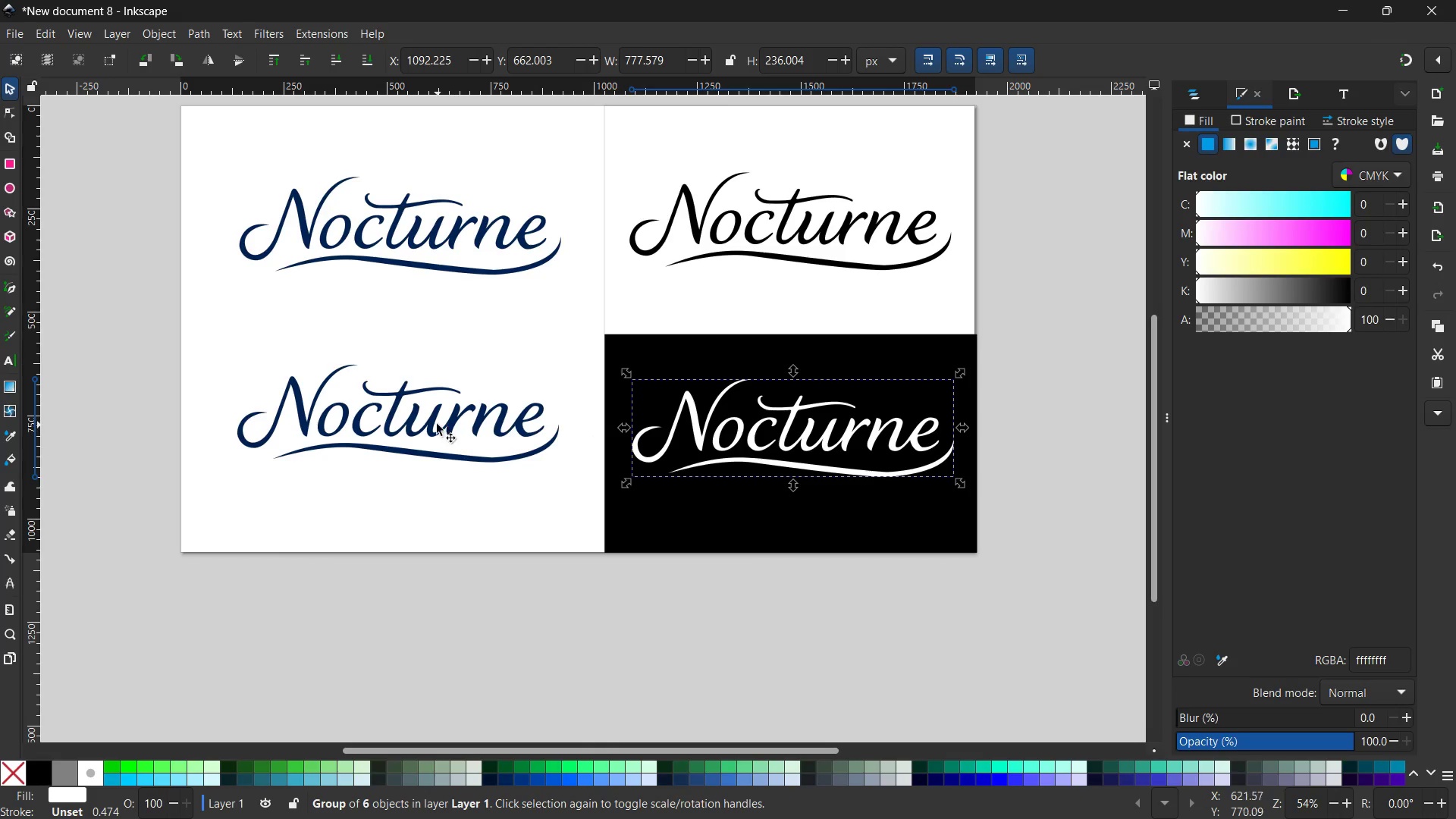 
left_click([437, 424])
 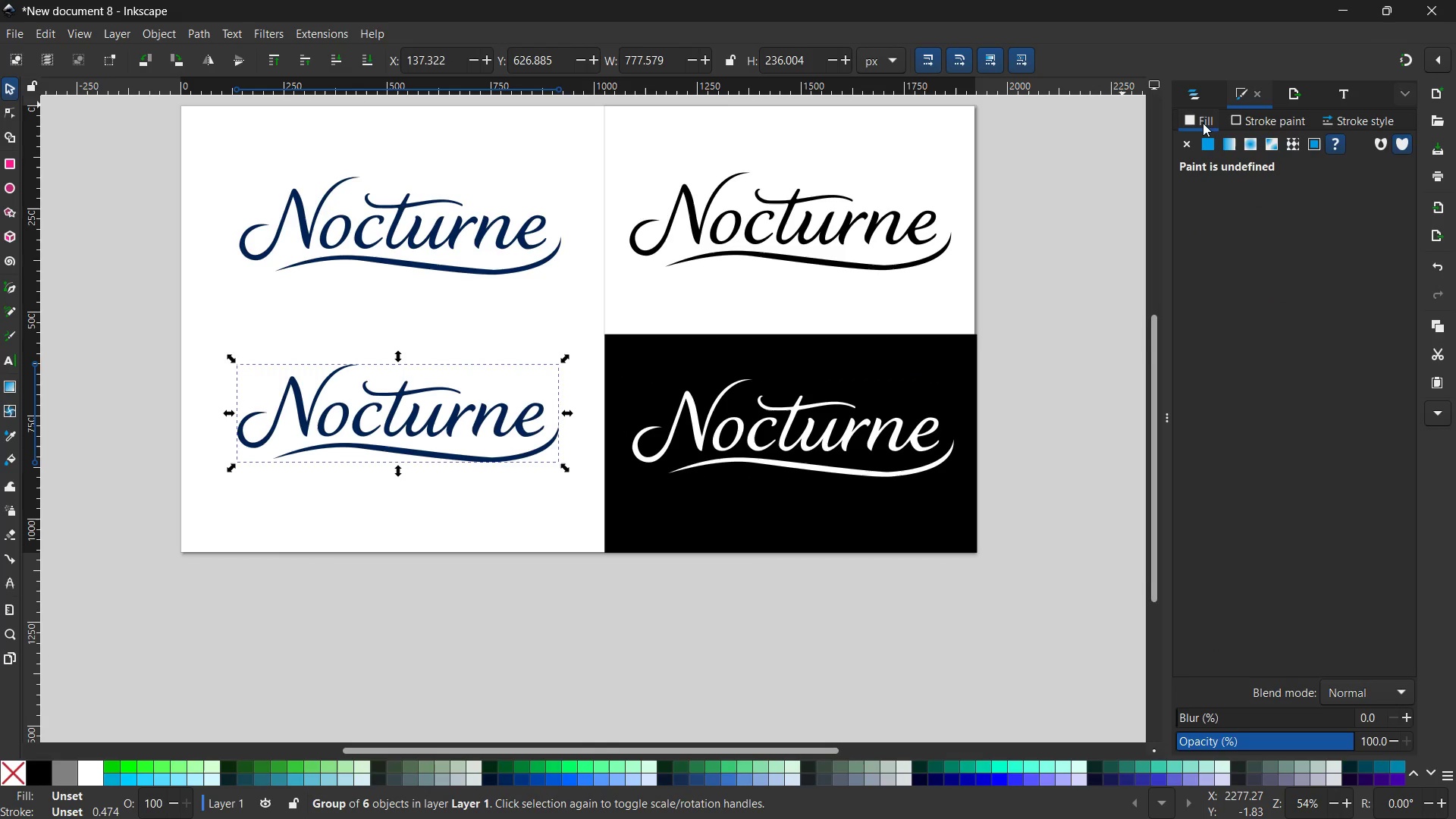 
left_click([1207, 141])
 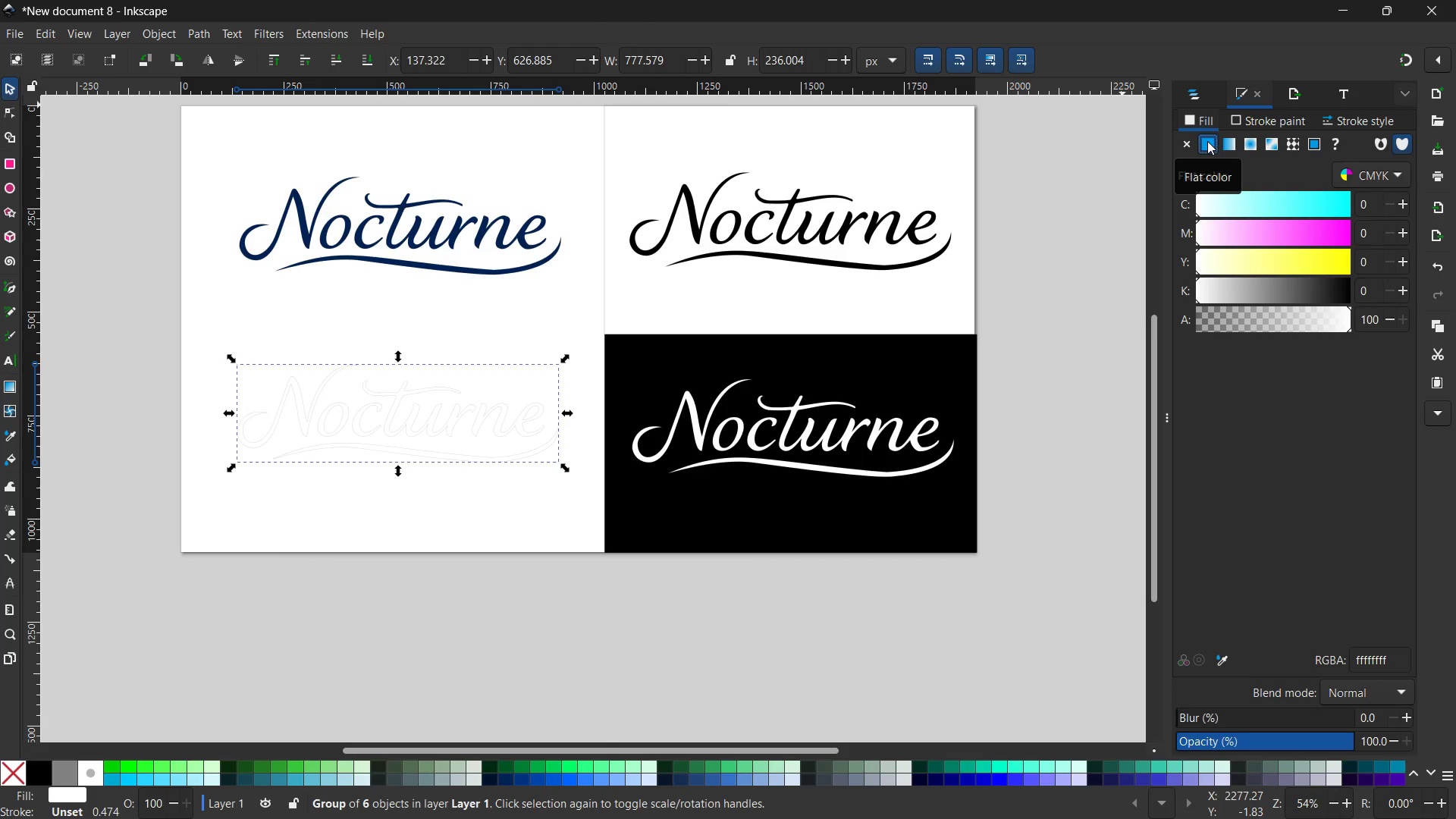 
wait(6.38)
 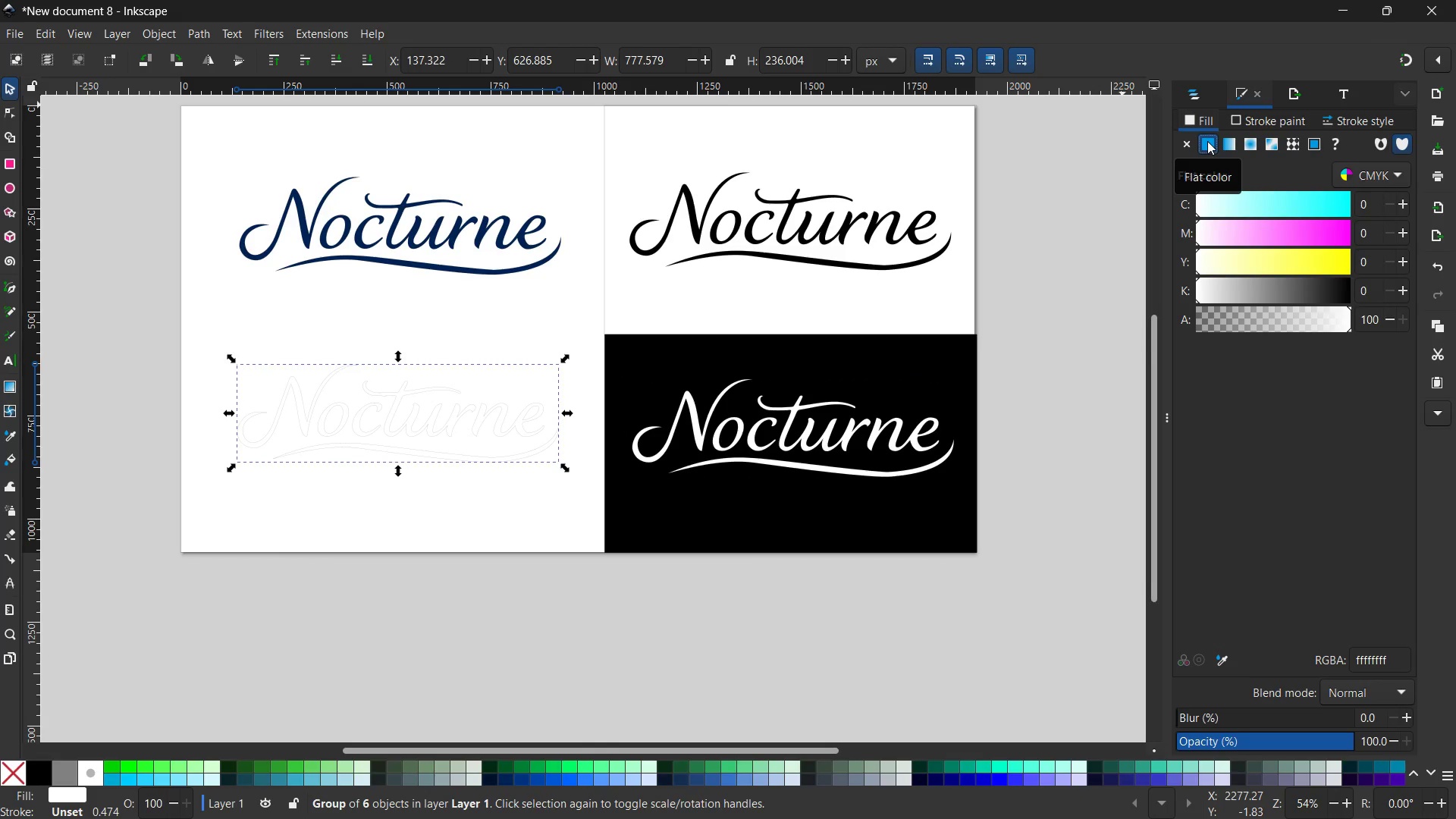 
left_click([1224, 290])
 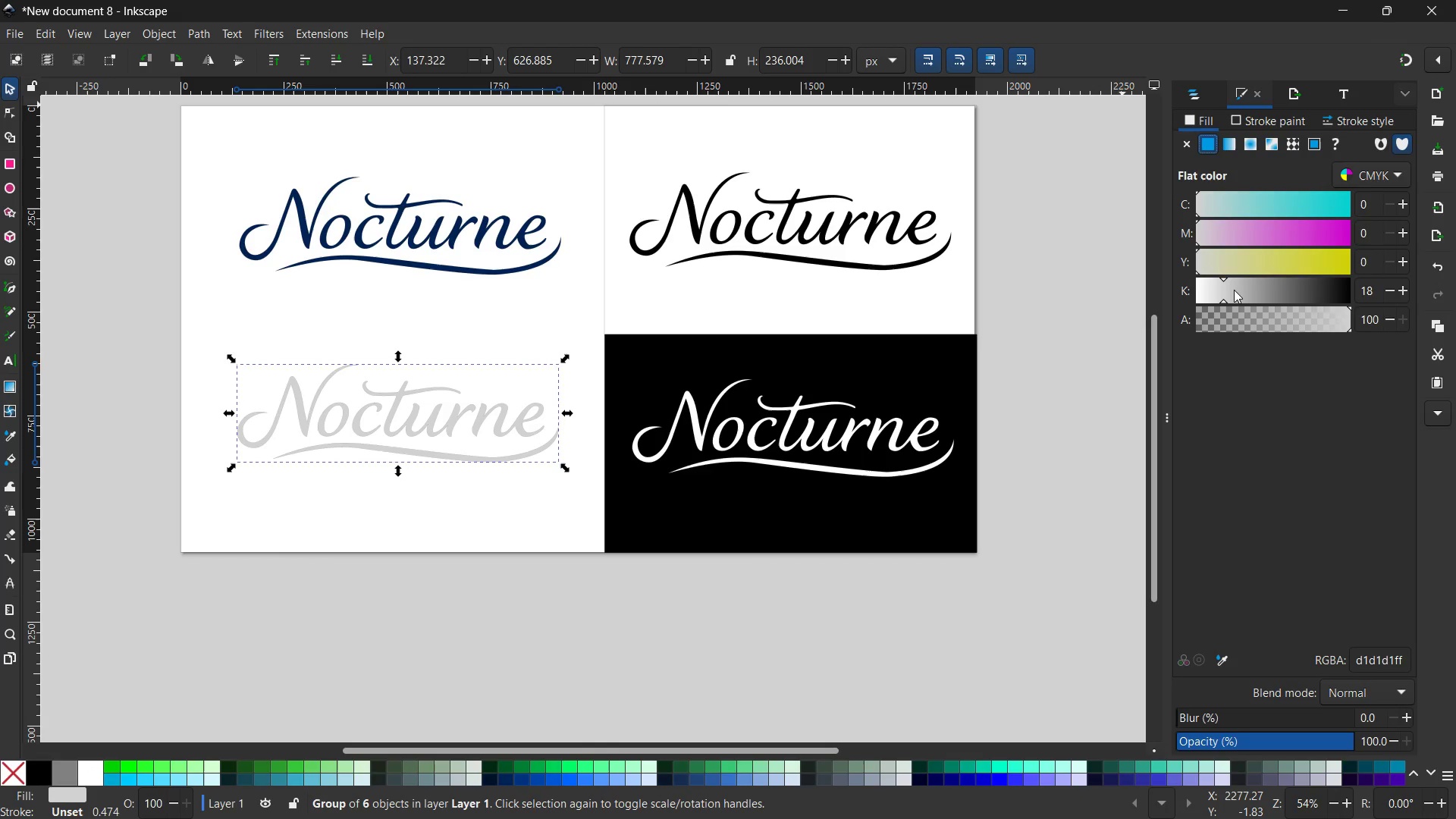 
double_click([1234, 290])
 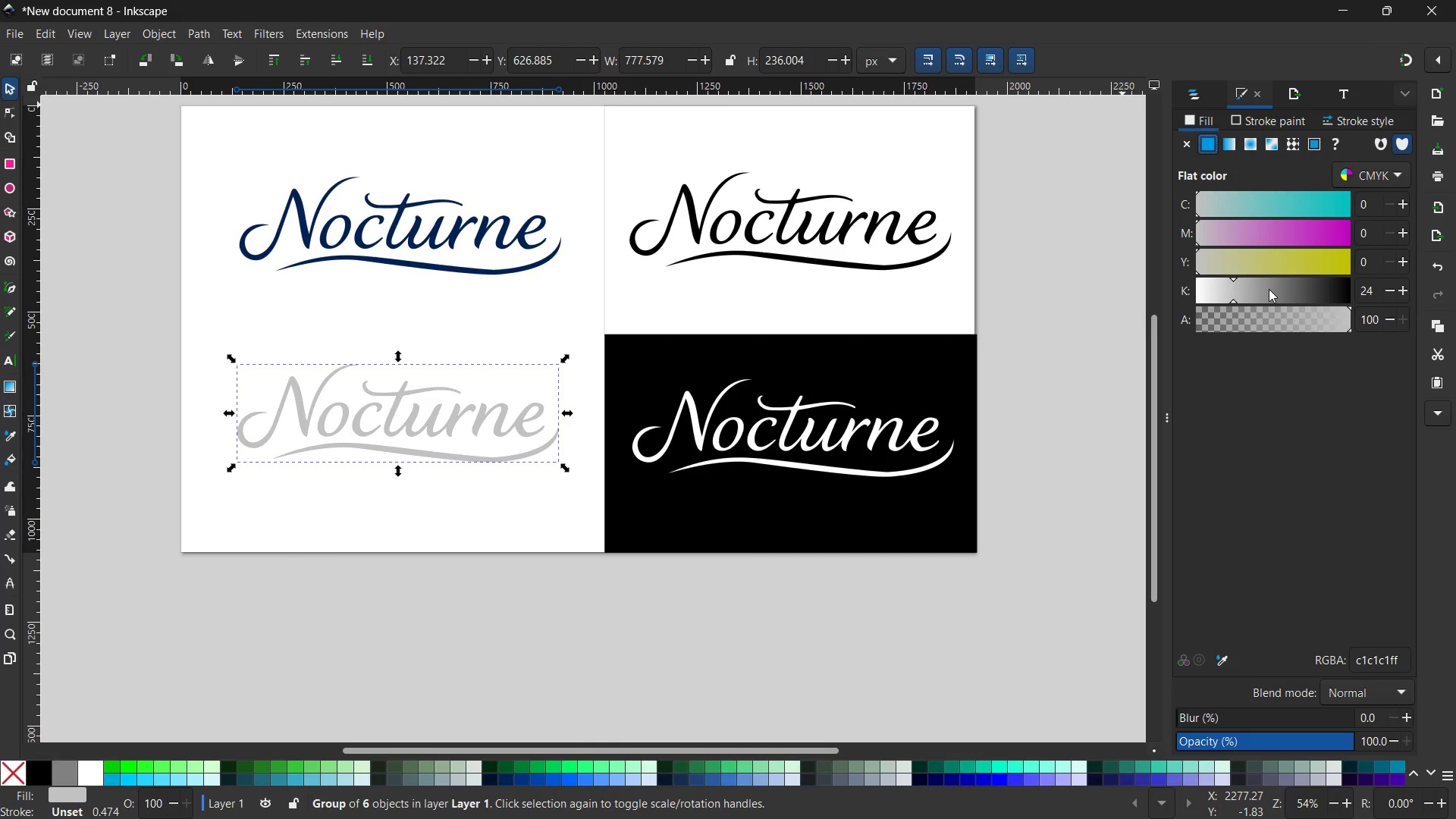 
triple_click([1269, 289])
 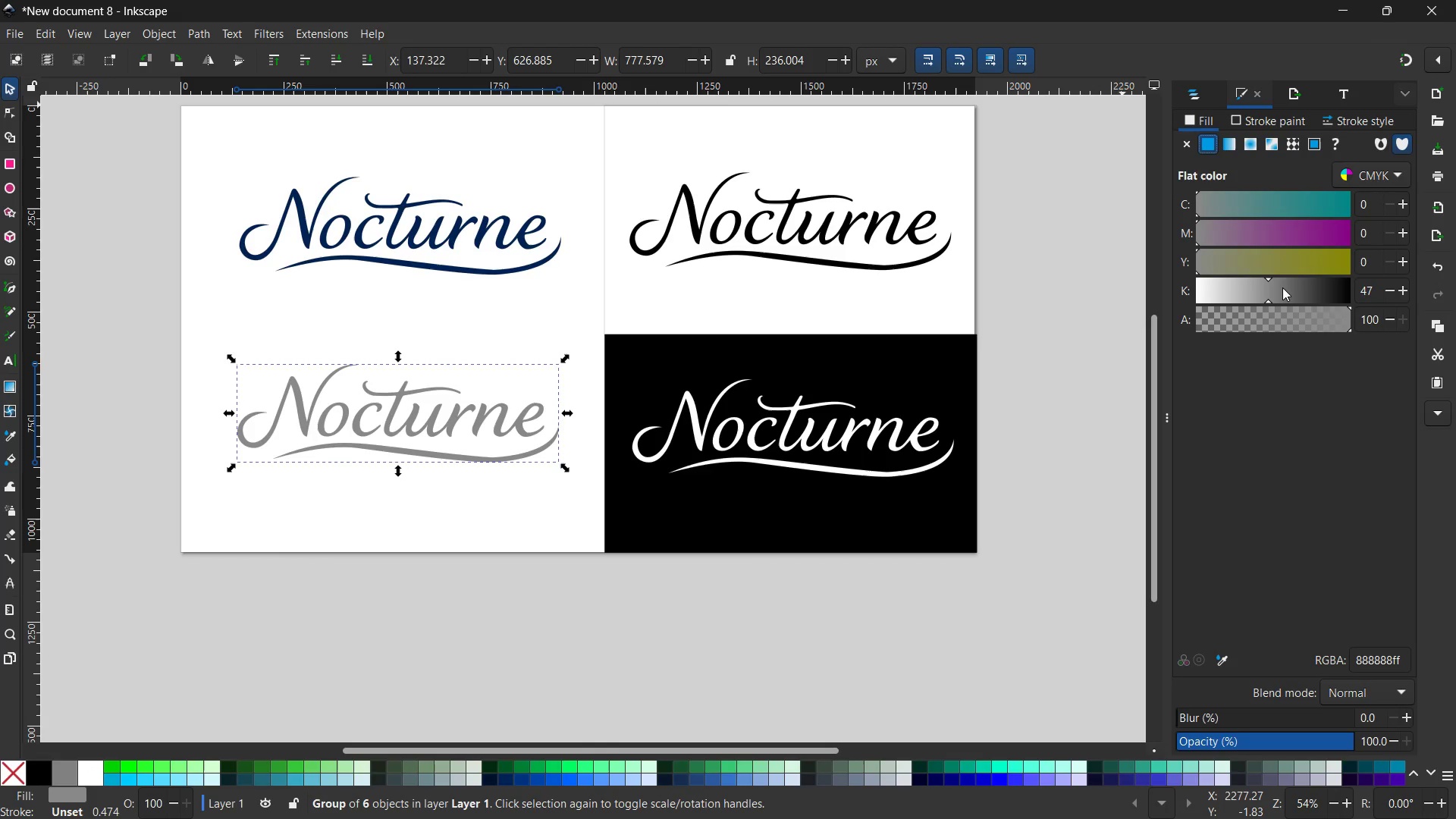 
left_click([1285, 286])
 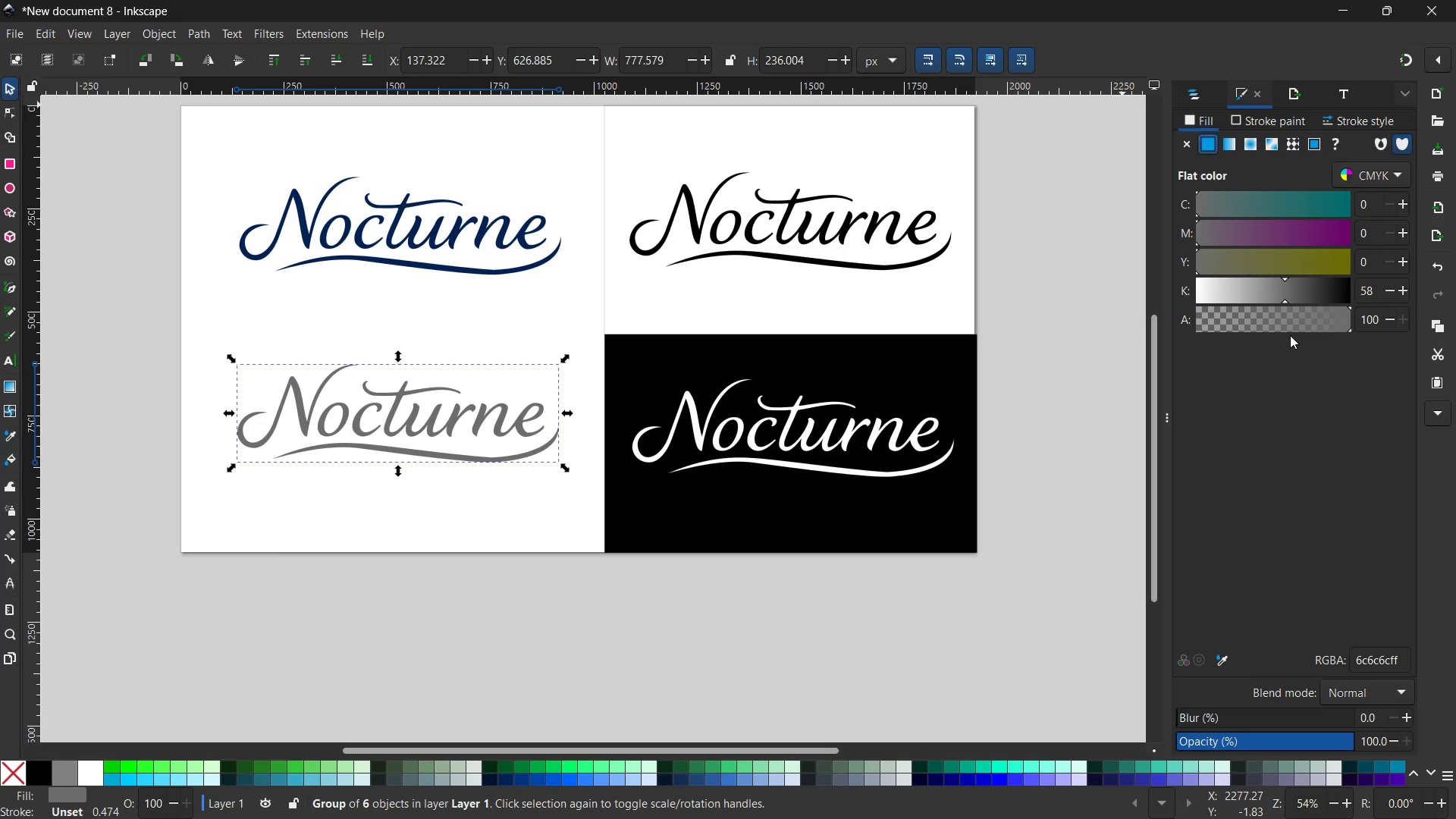 
left_click([519, 298])